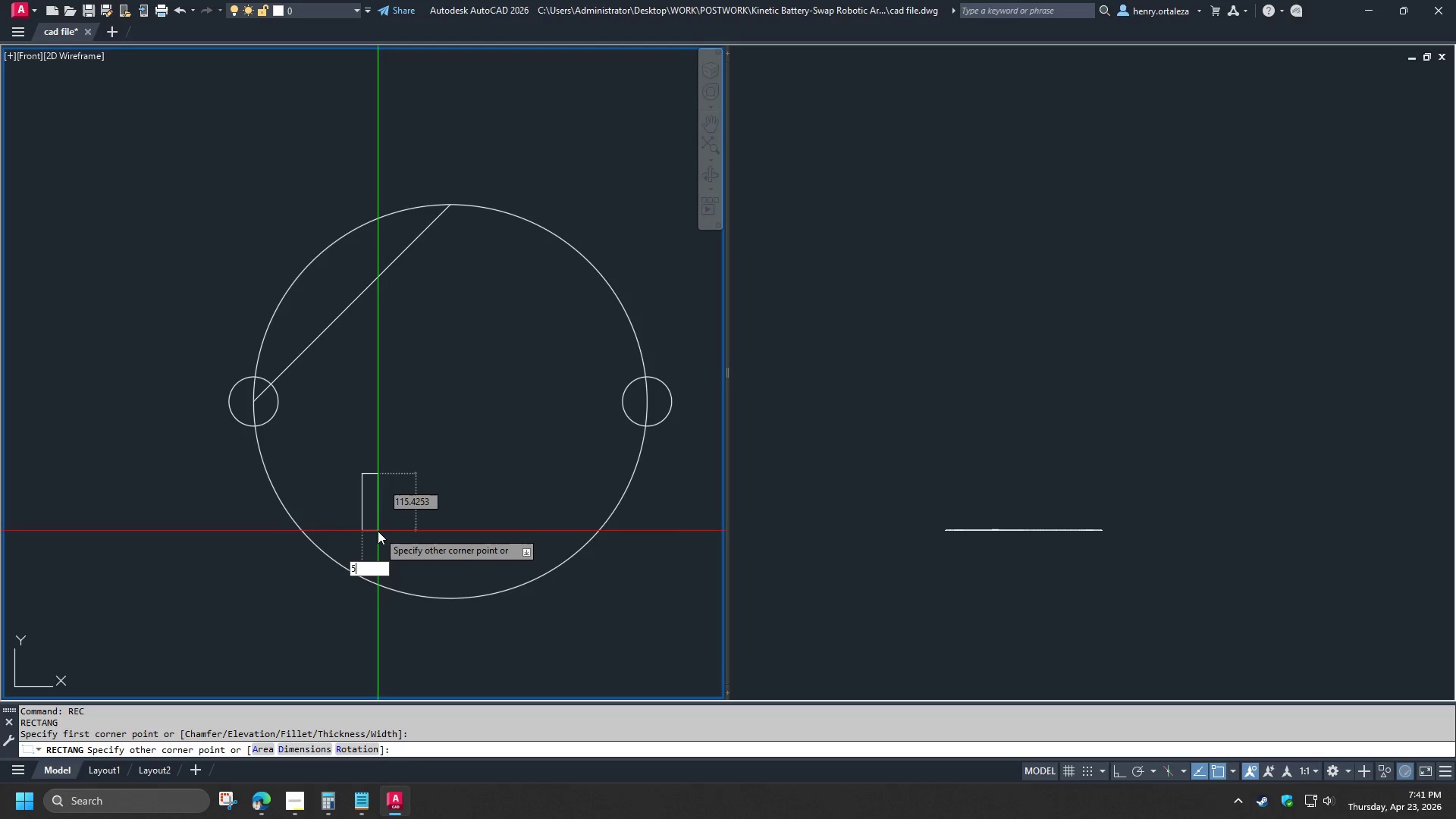 
key(Numpad0)
 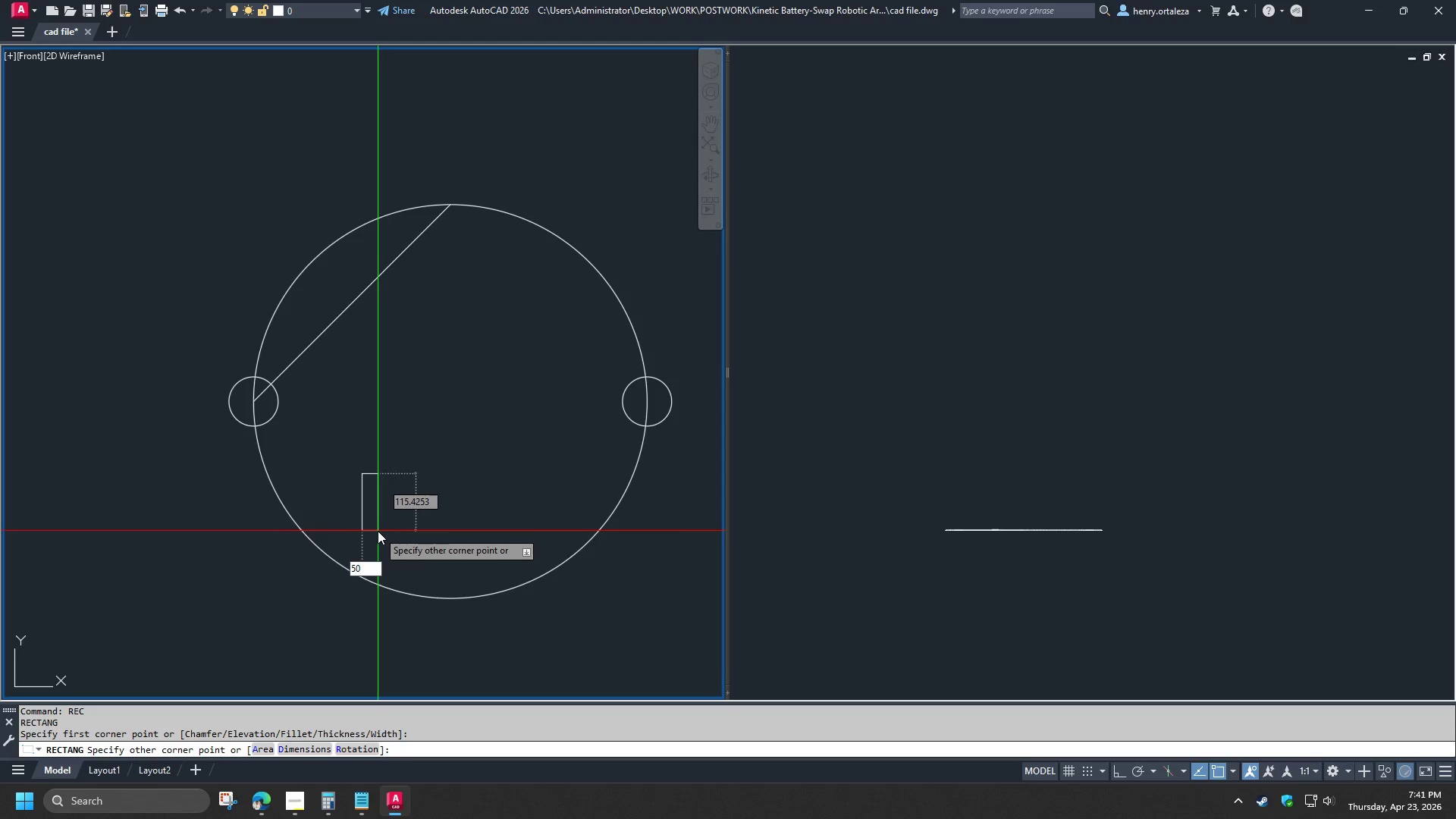 
key(Tab)
 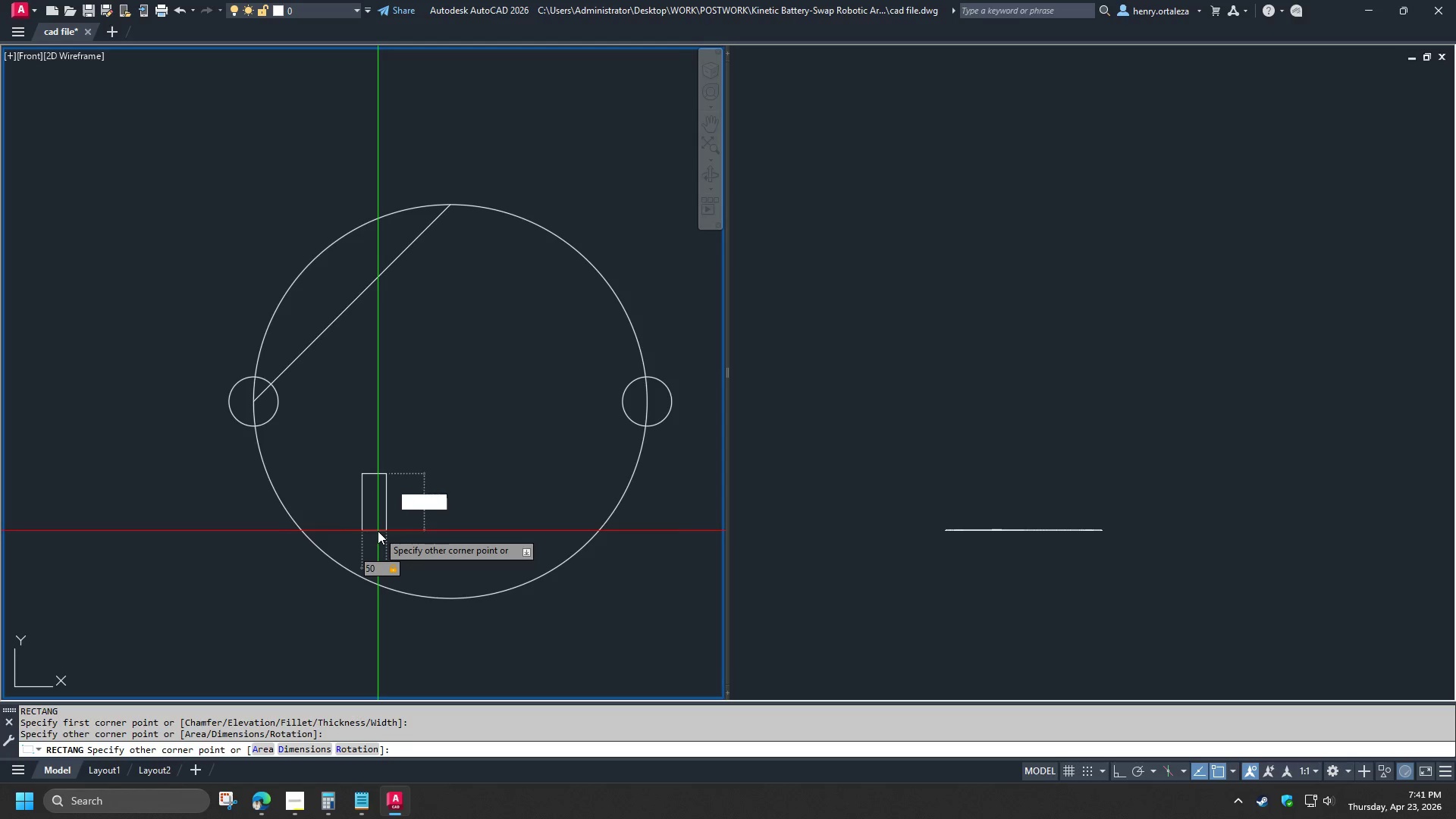 
key(Numpad1)
 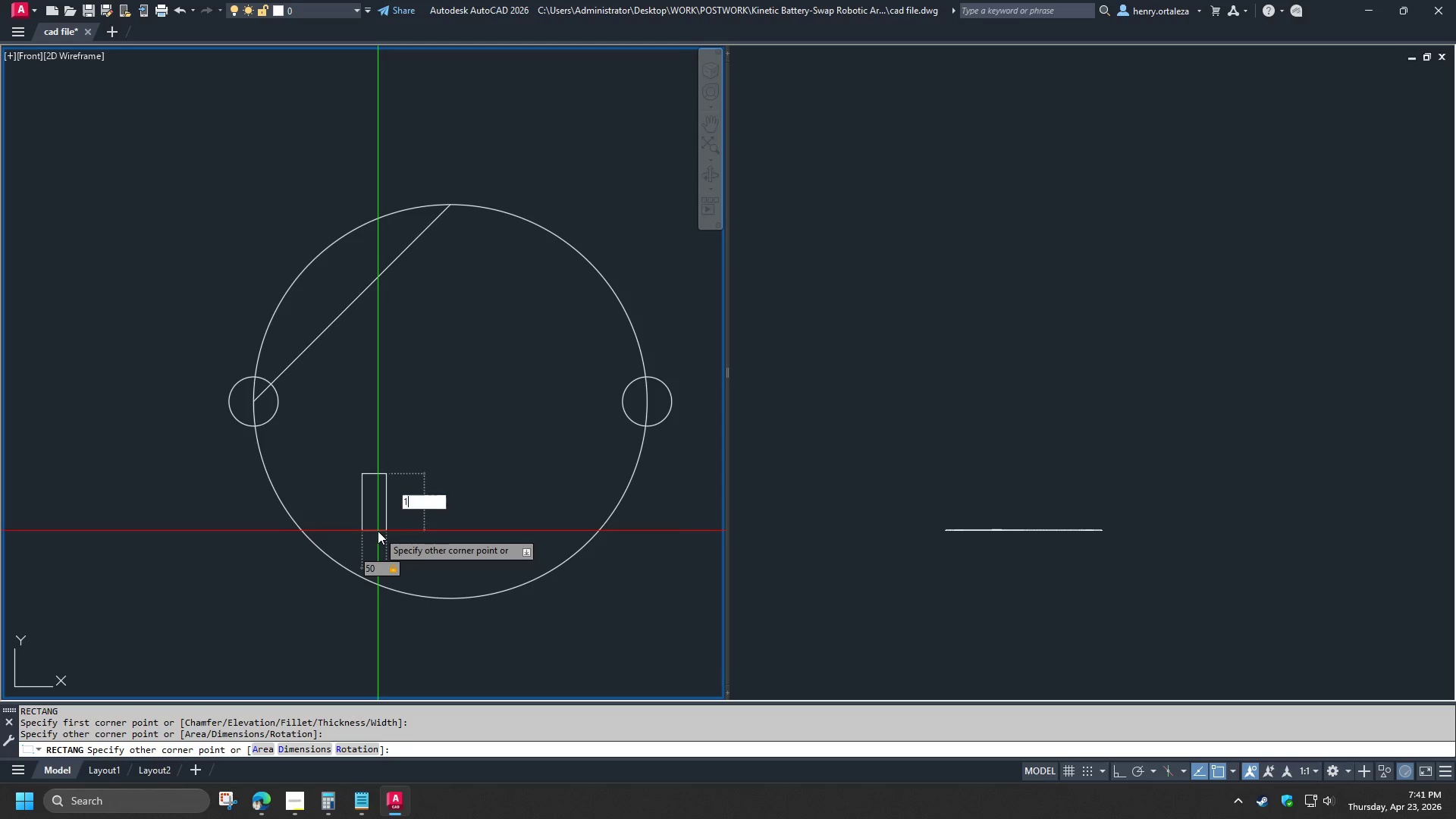 
key(Numpad0)
 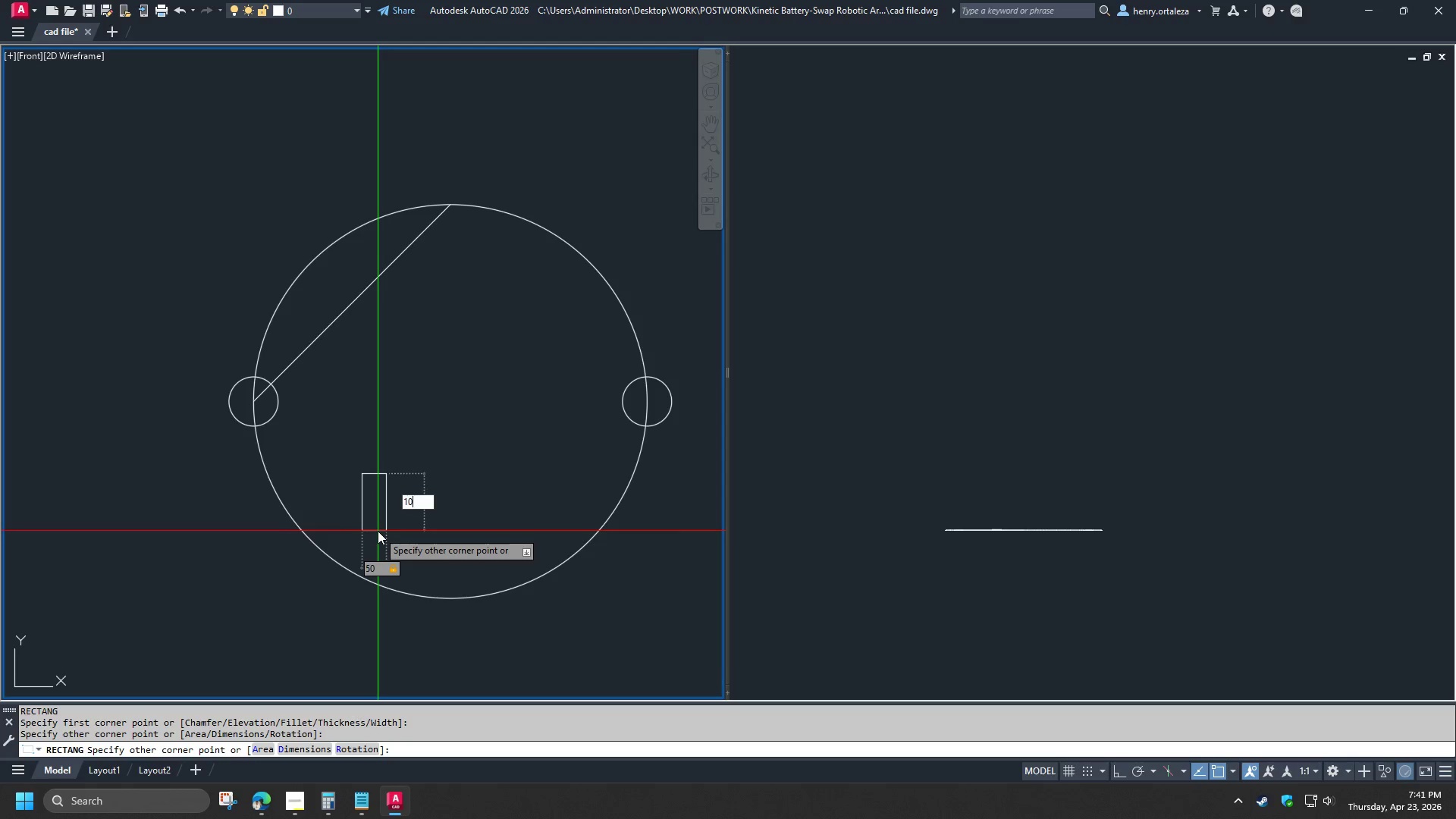 
key(Numpad0)
 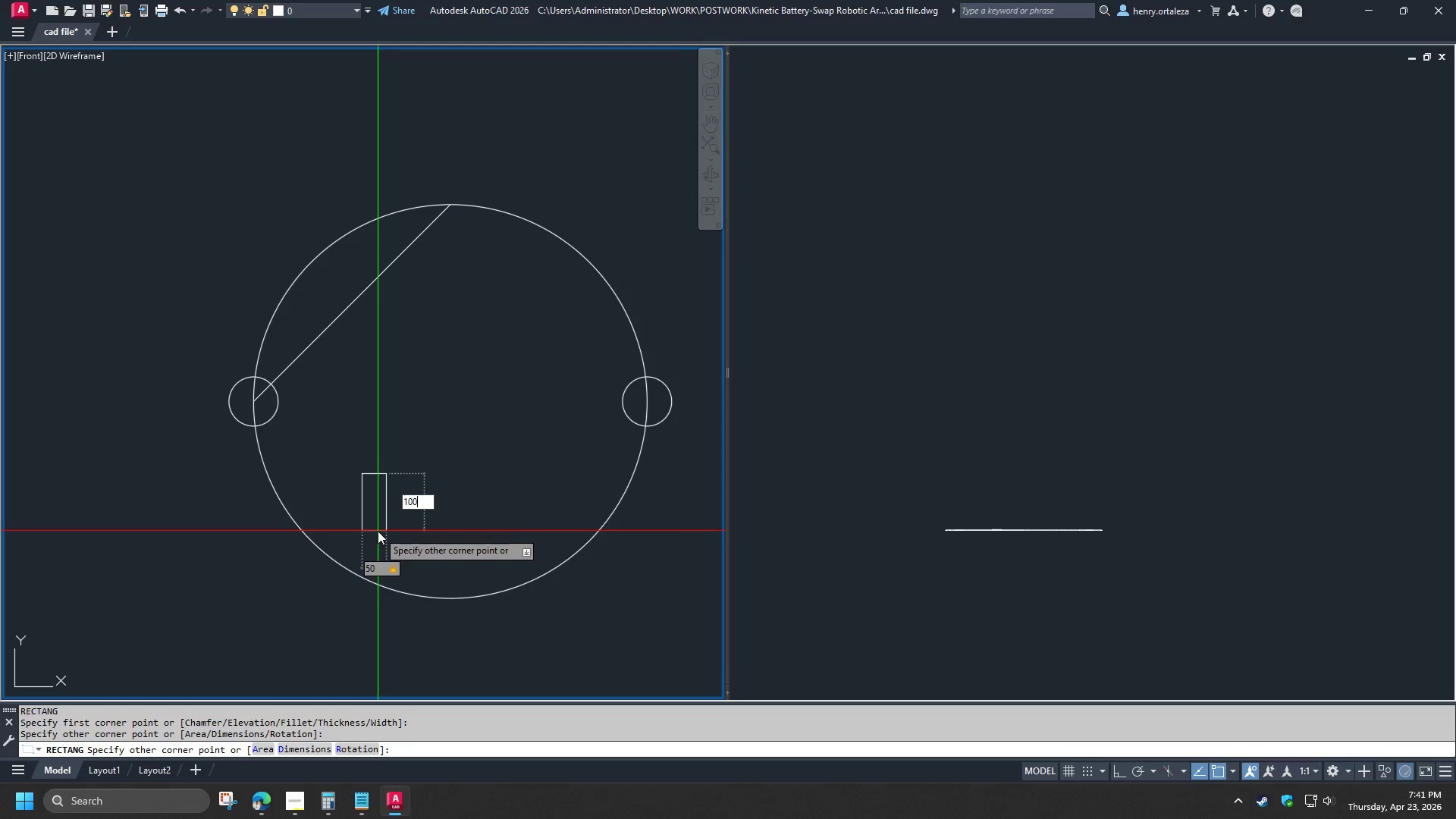 
key(NumpadEnter)
 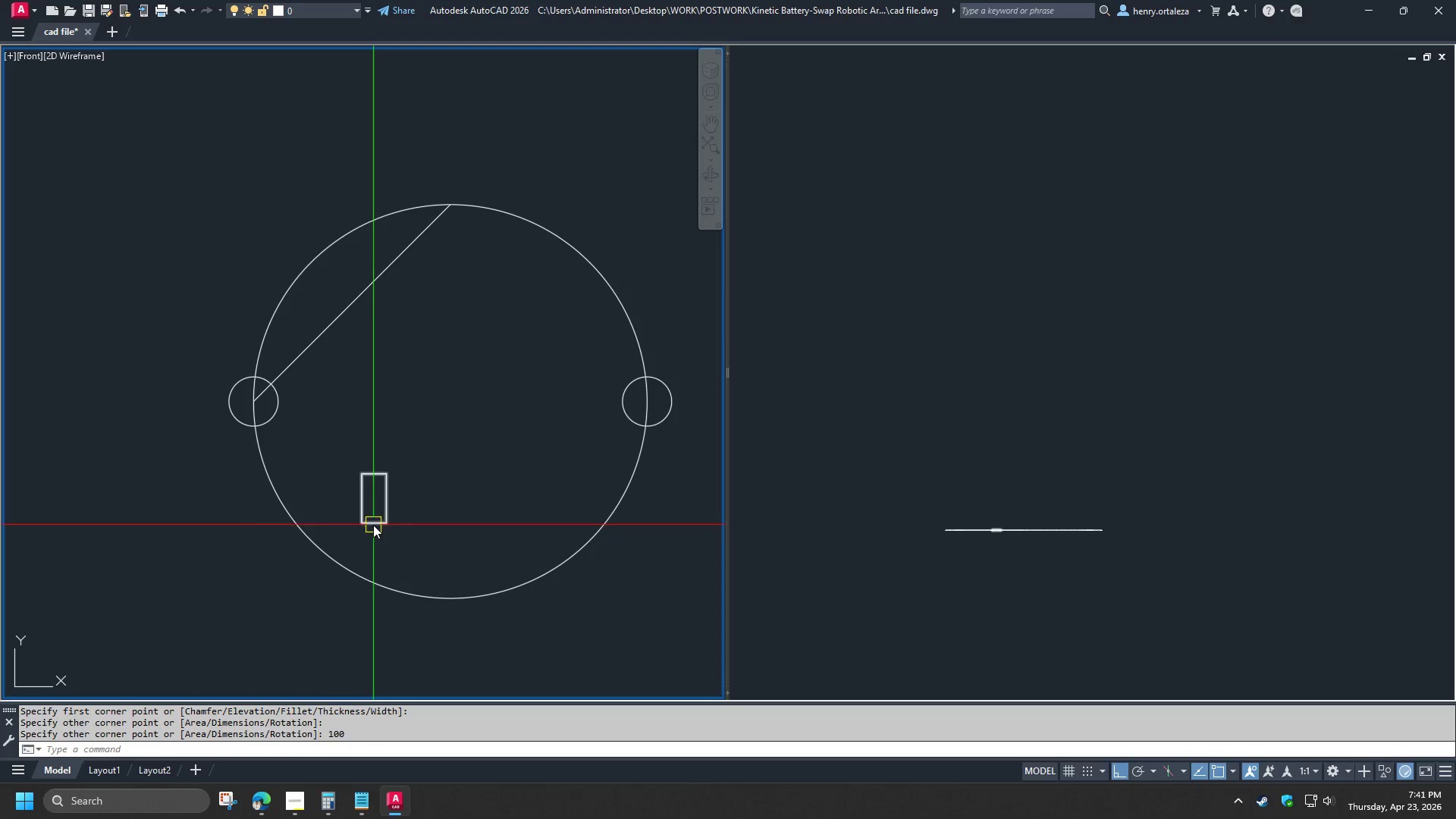 
left_click([373, 524])
 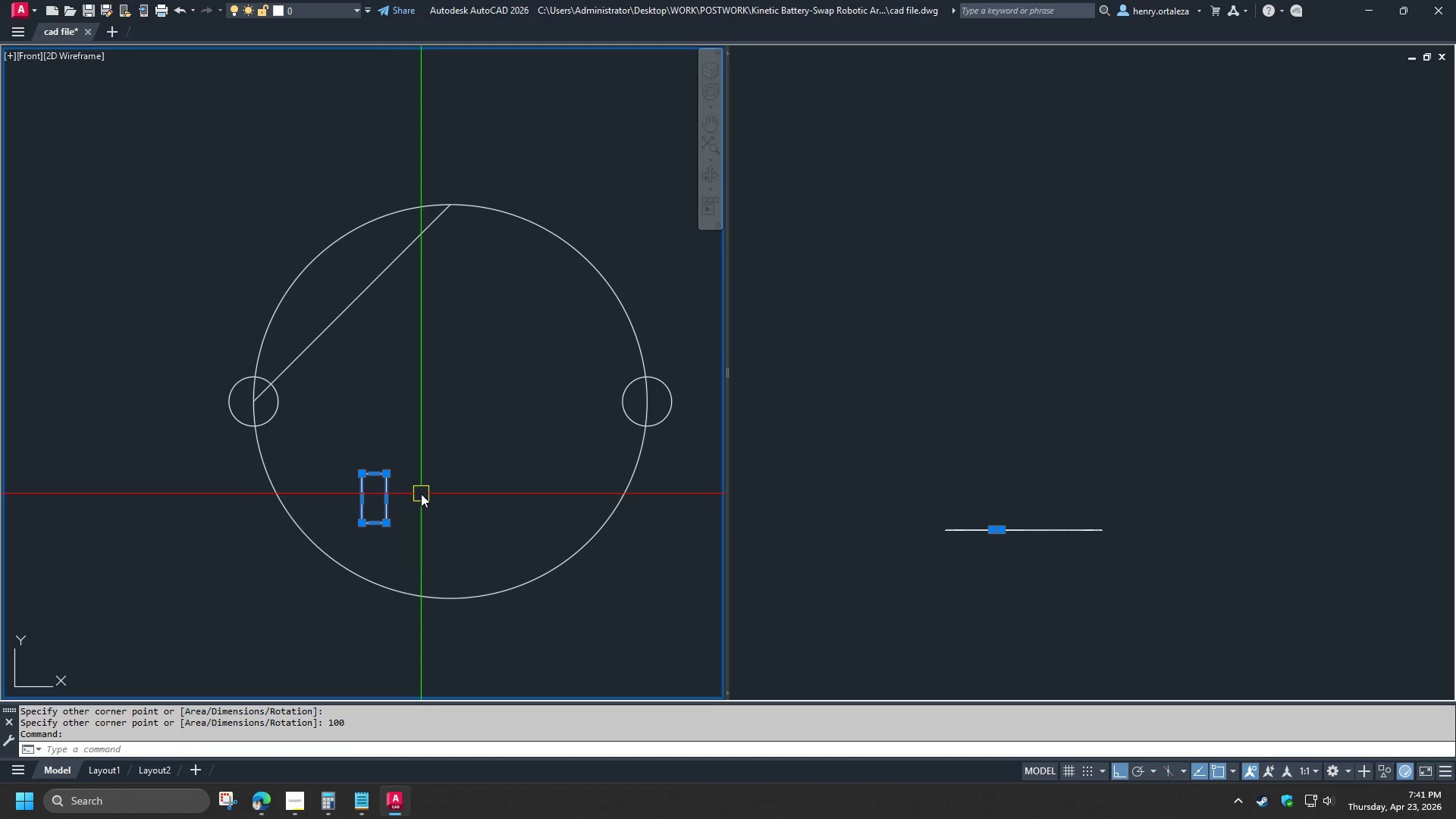 
key(M)
 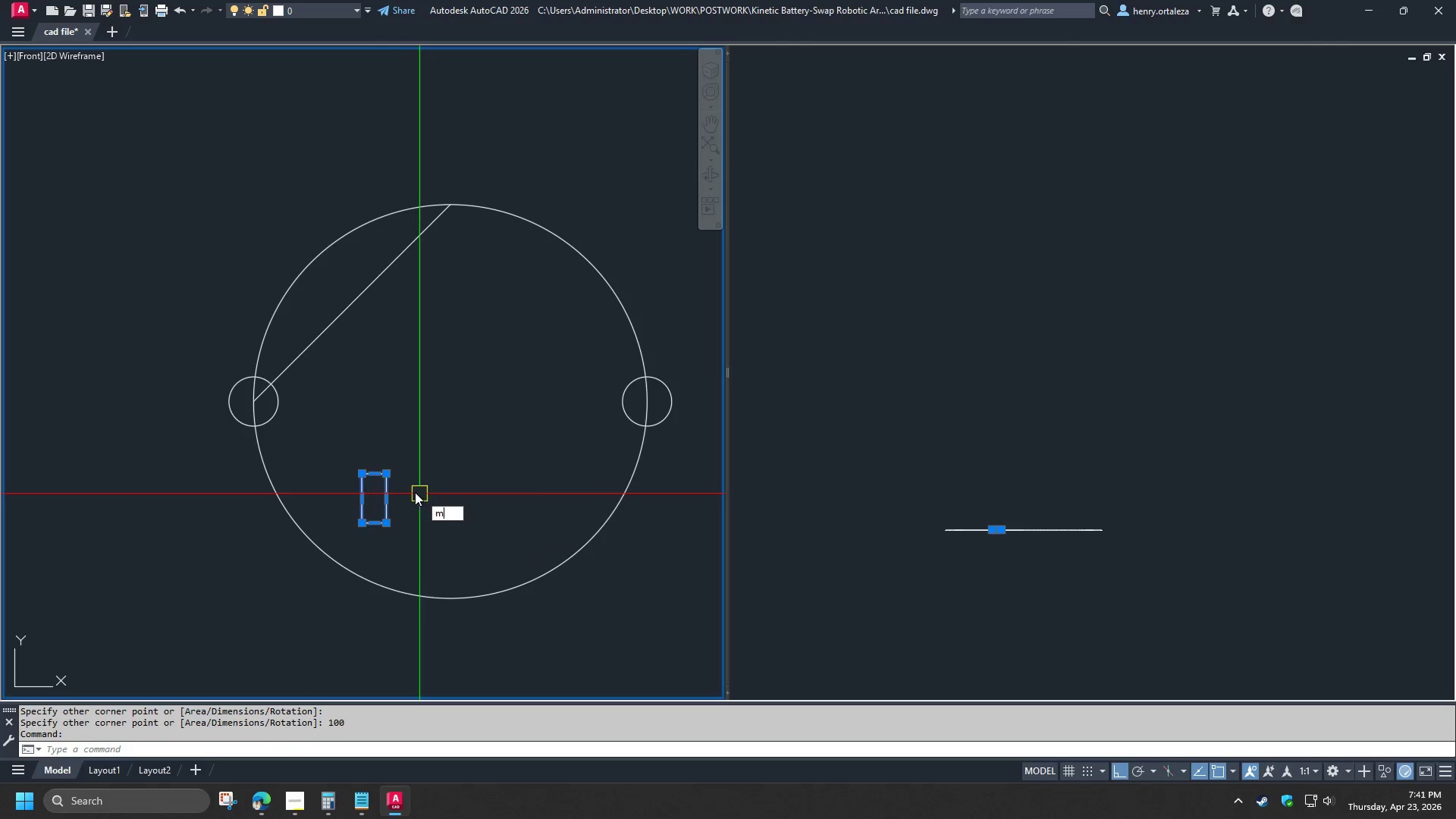 
key(Space)
 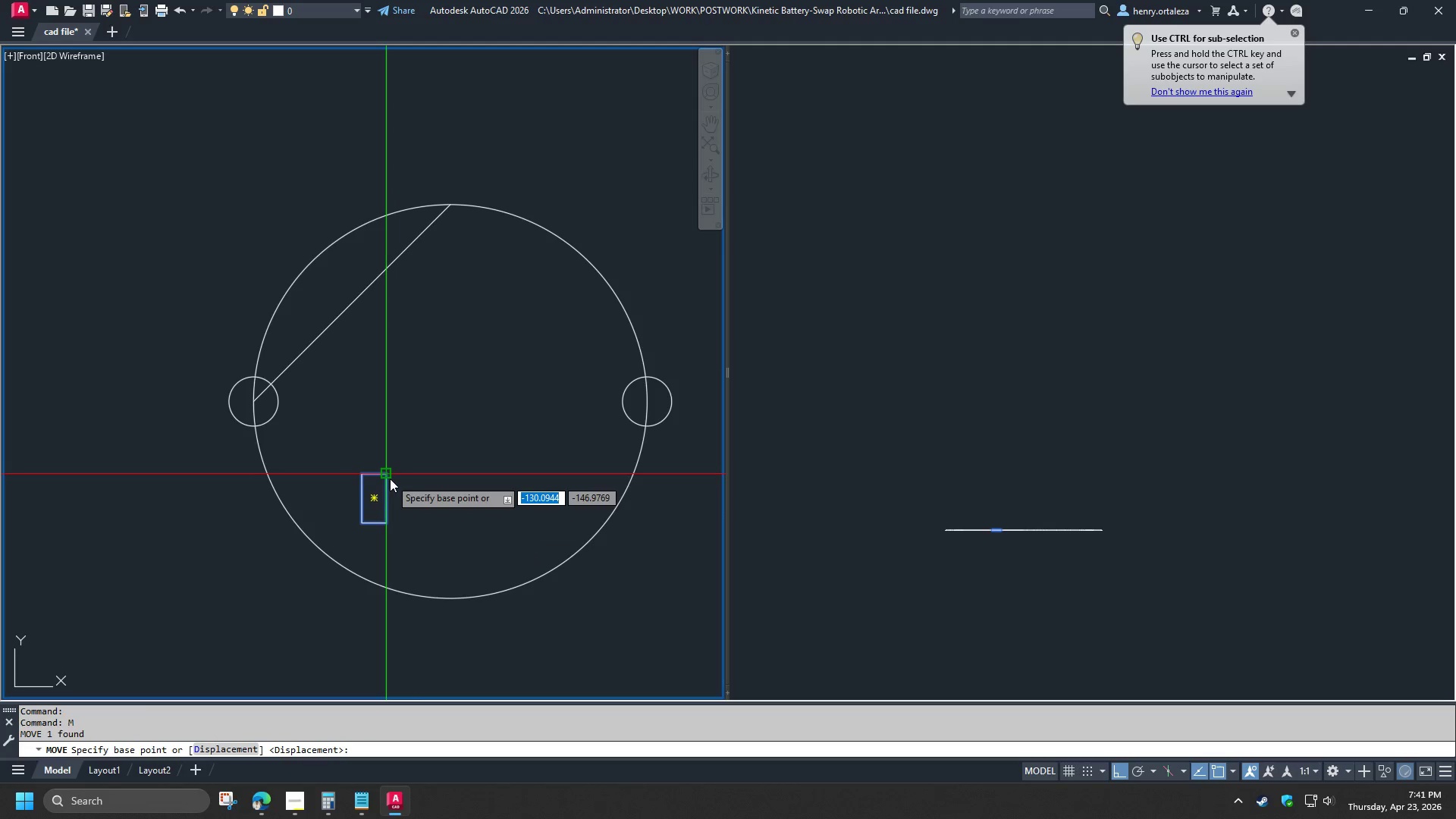 
left_click([390, 479])
 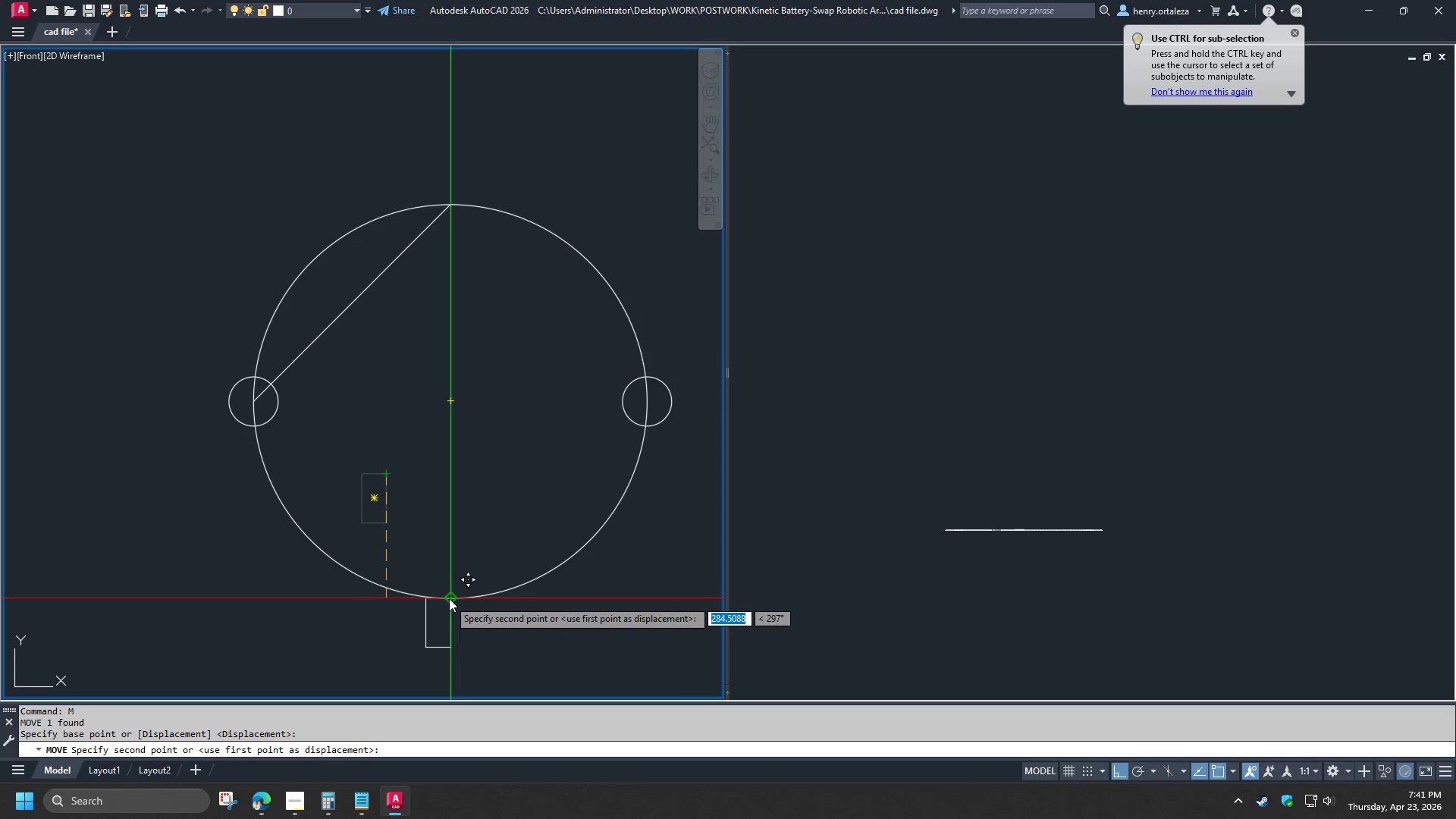 
left_click([449, 598])
 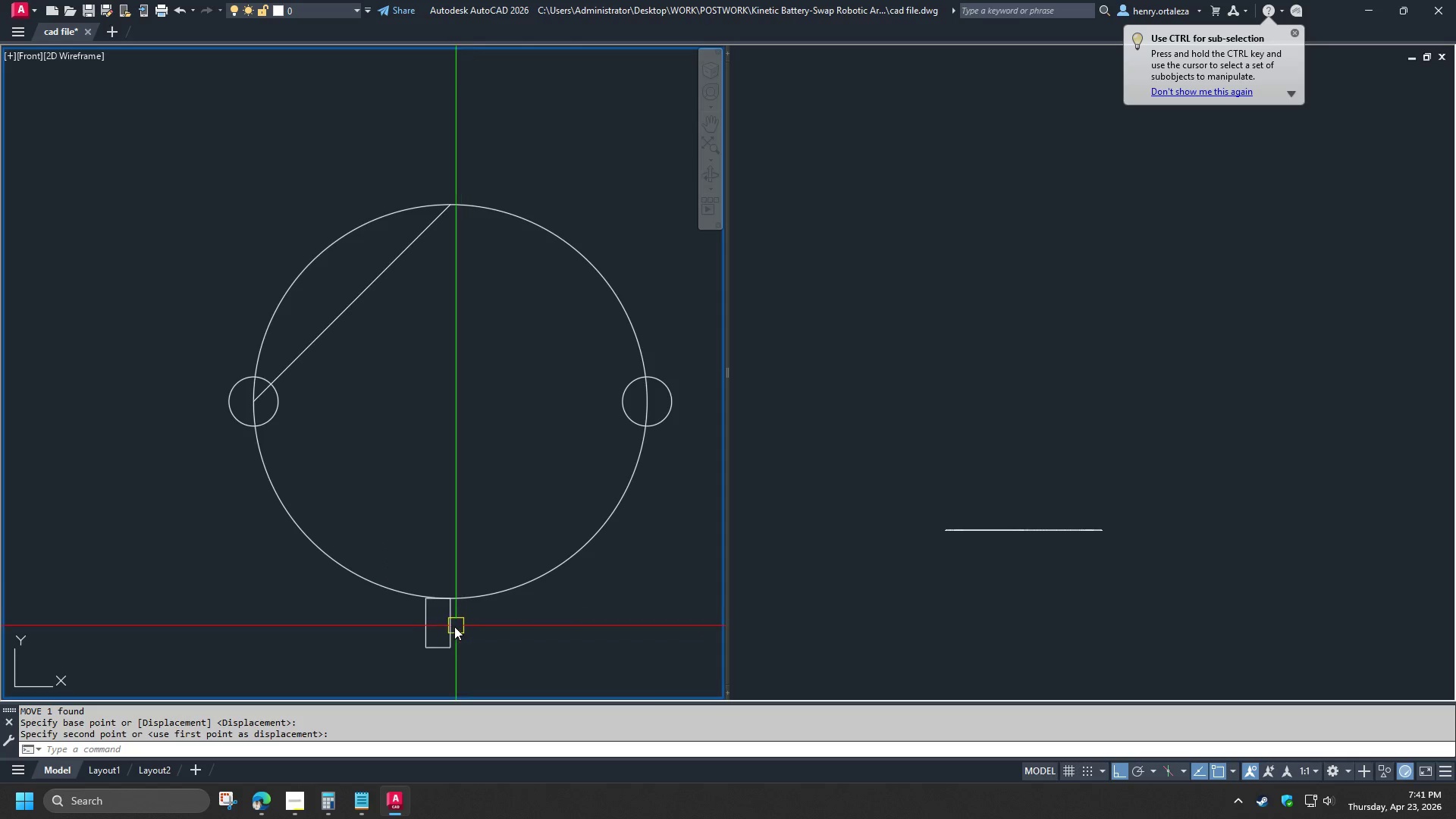 
left_click([451, 628])
 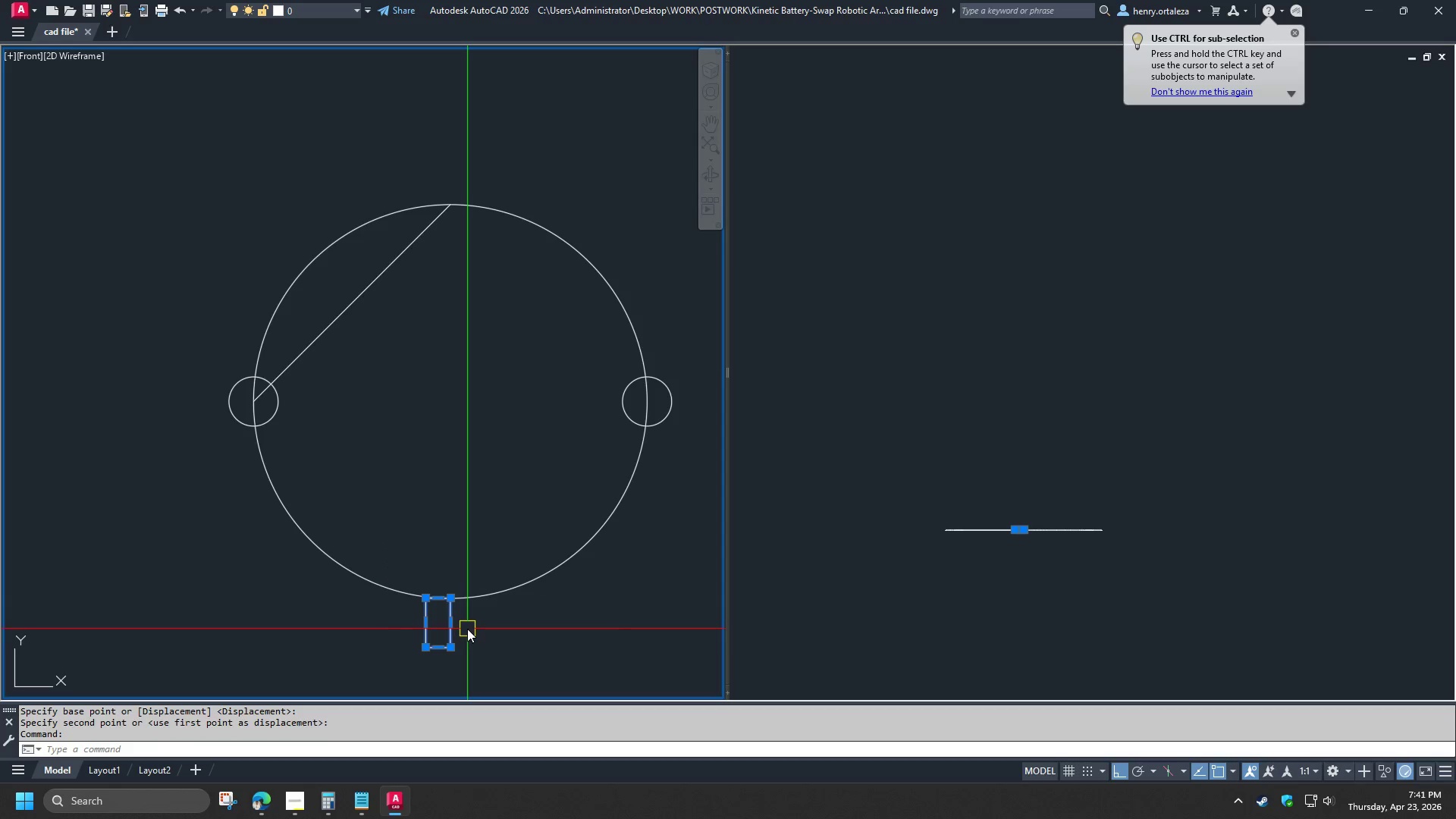 
key(M)
 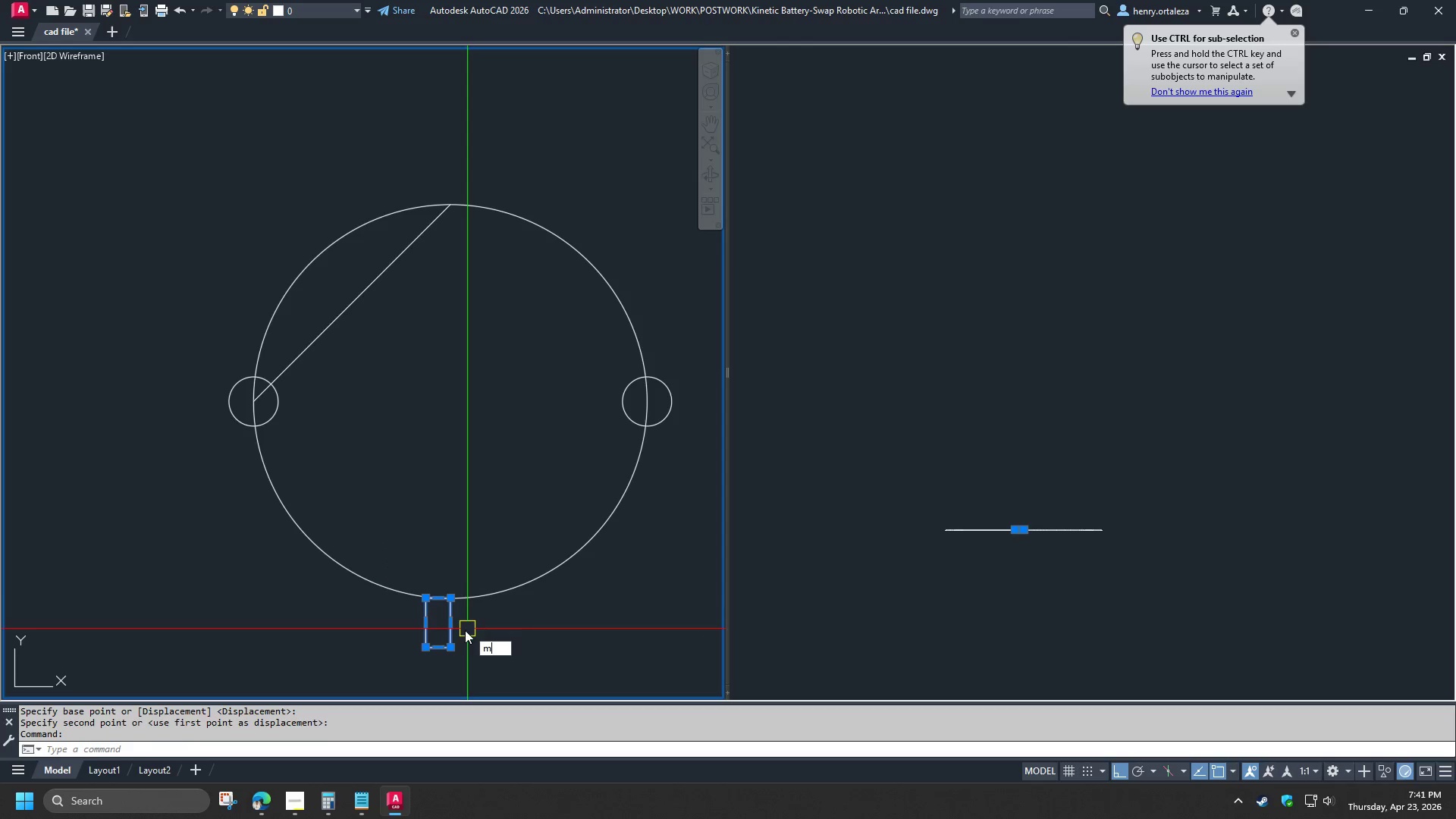 
key(Space)
 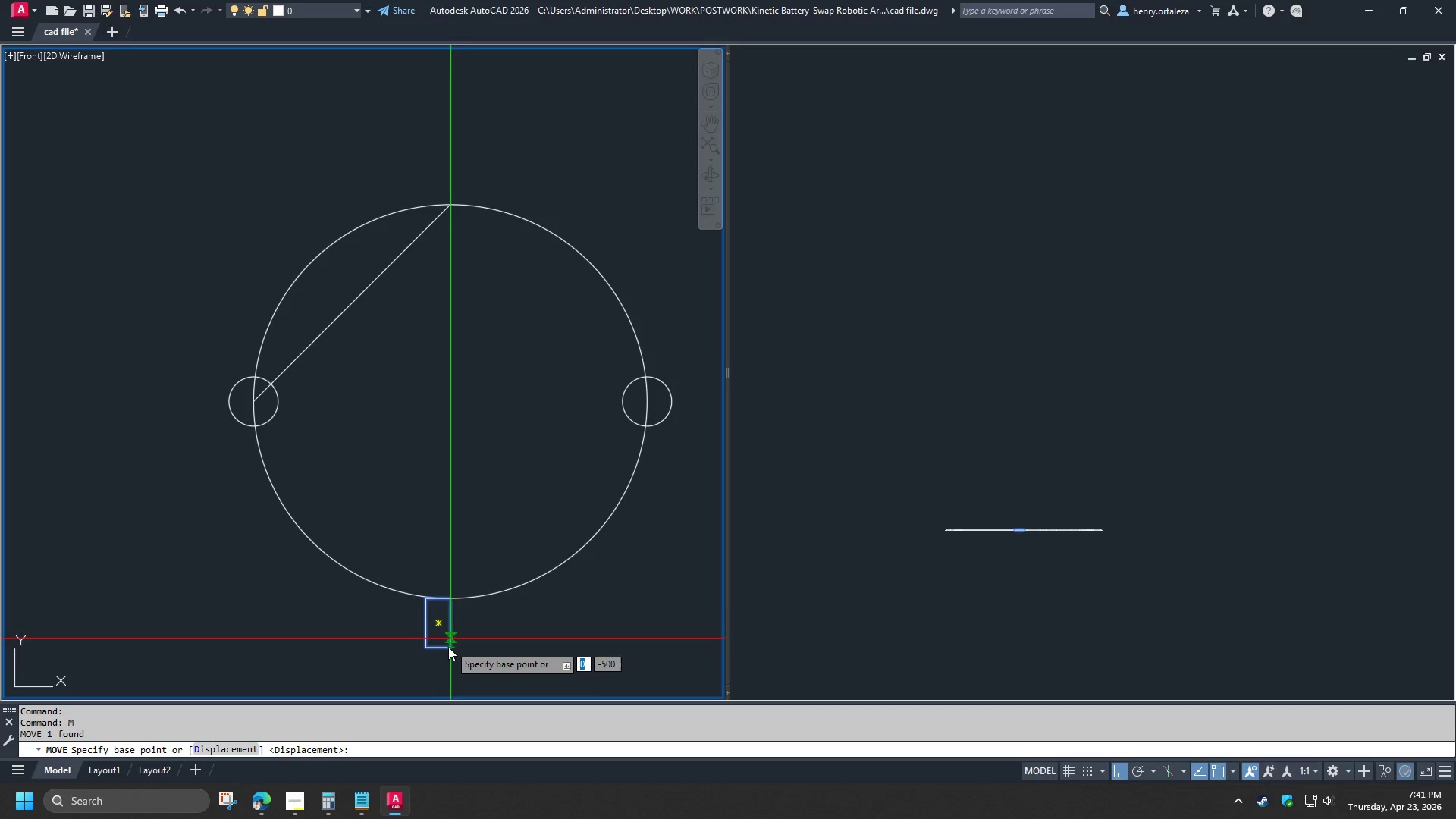 
left_click([448, 651])
 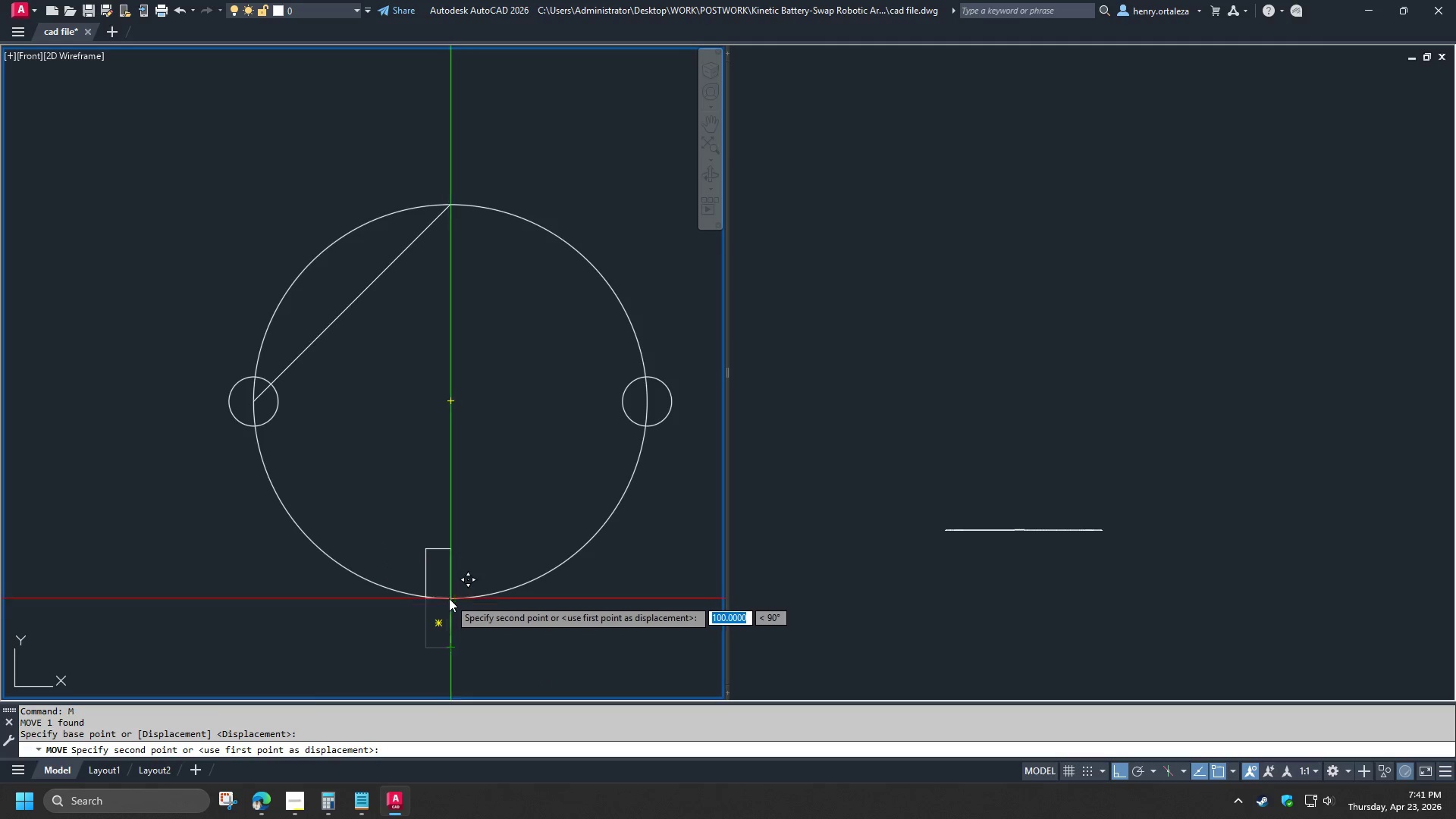 
left_click([449, 598])
 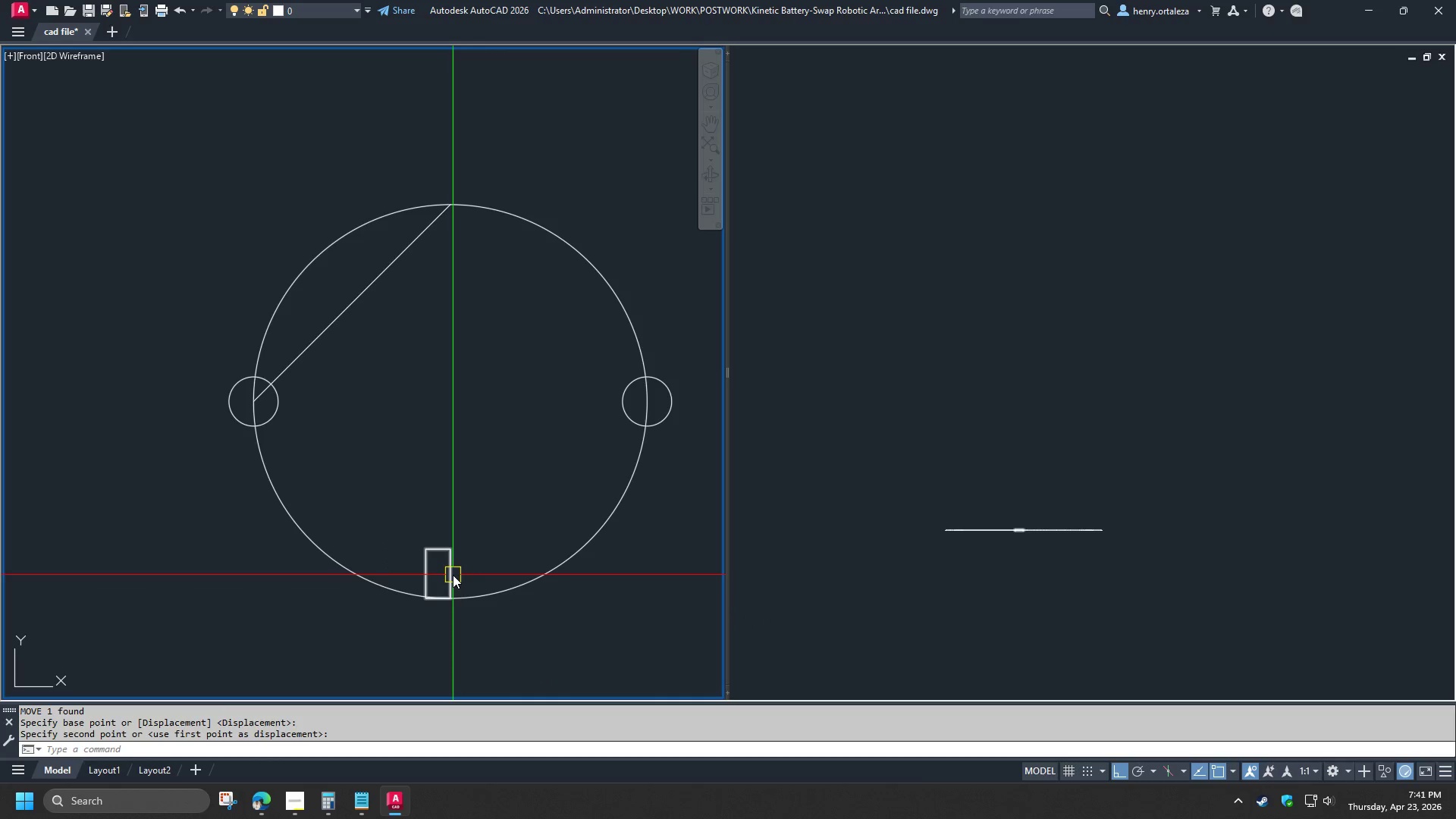 
left_click([453, 575])
 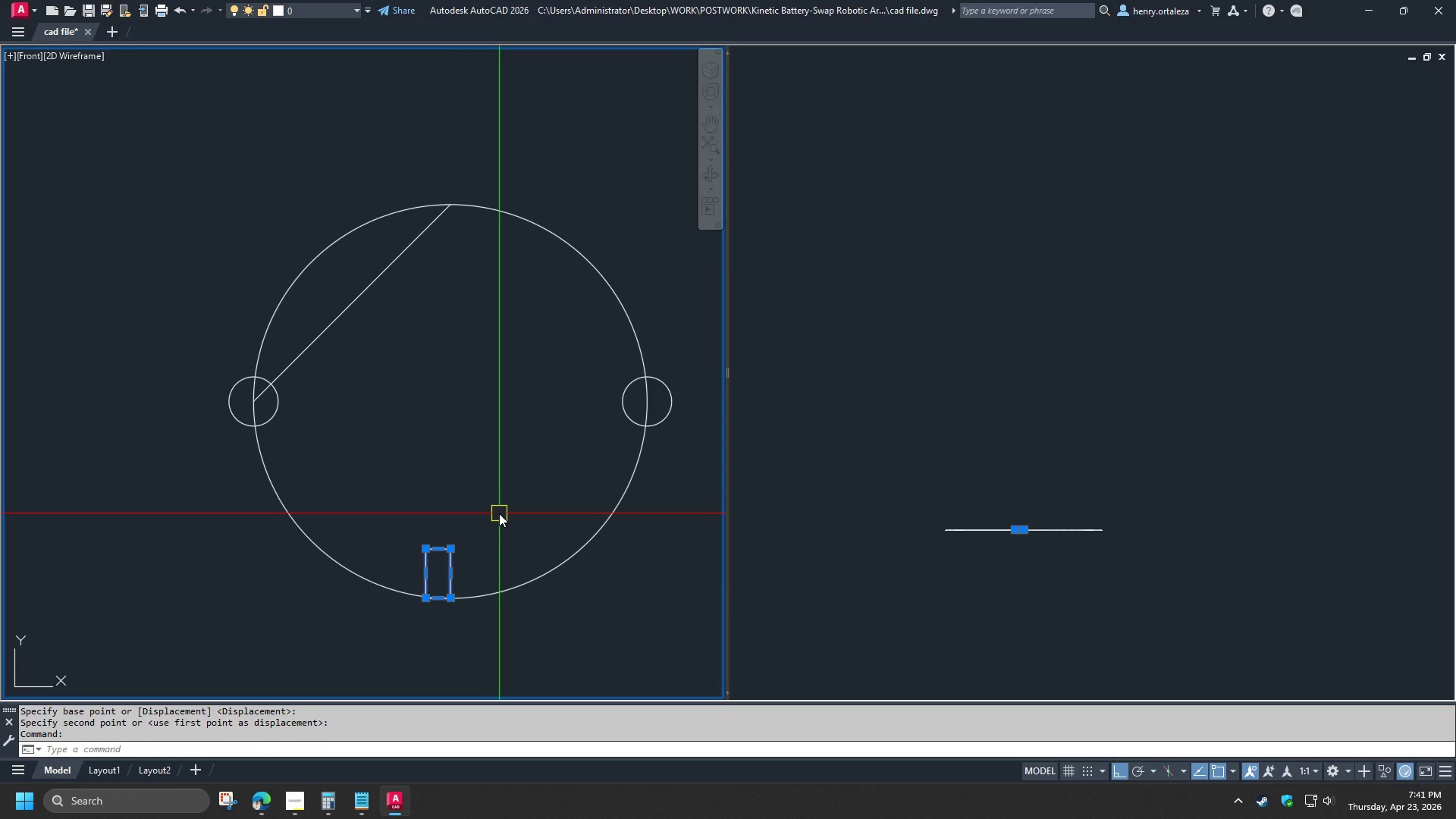 
key(M)
 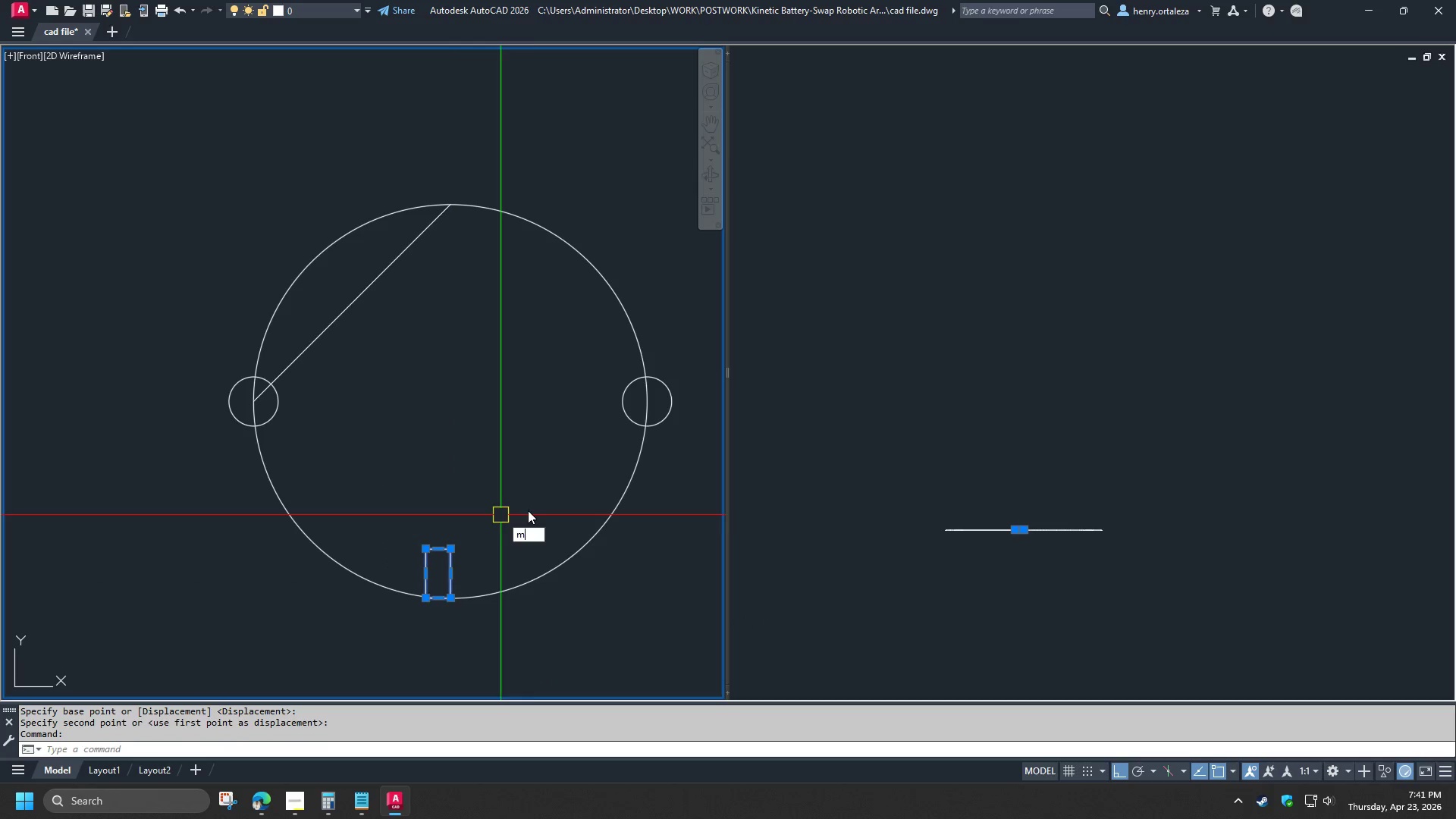 
key(Space)
 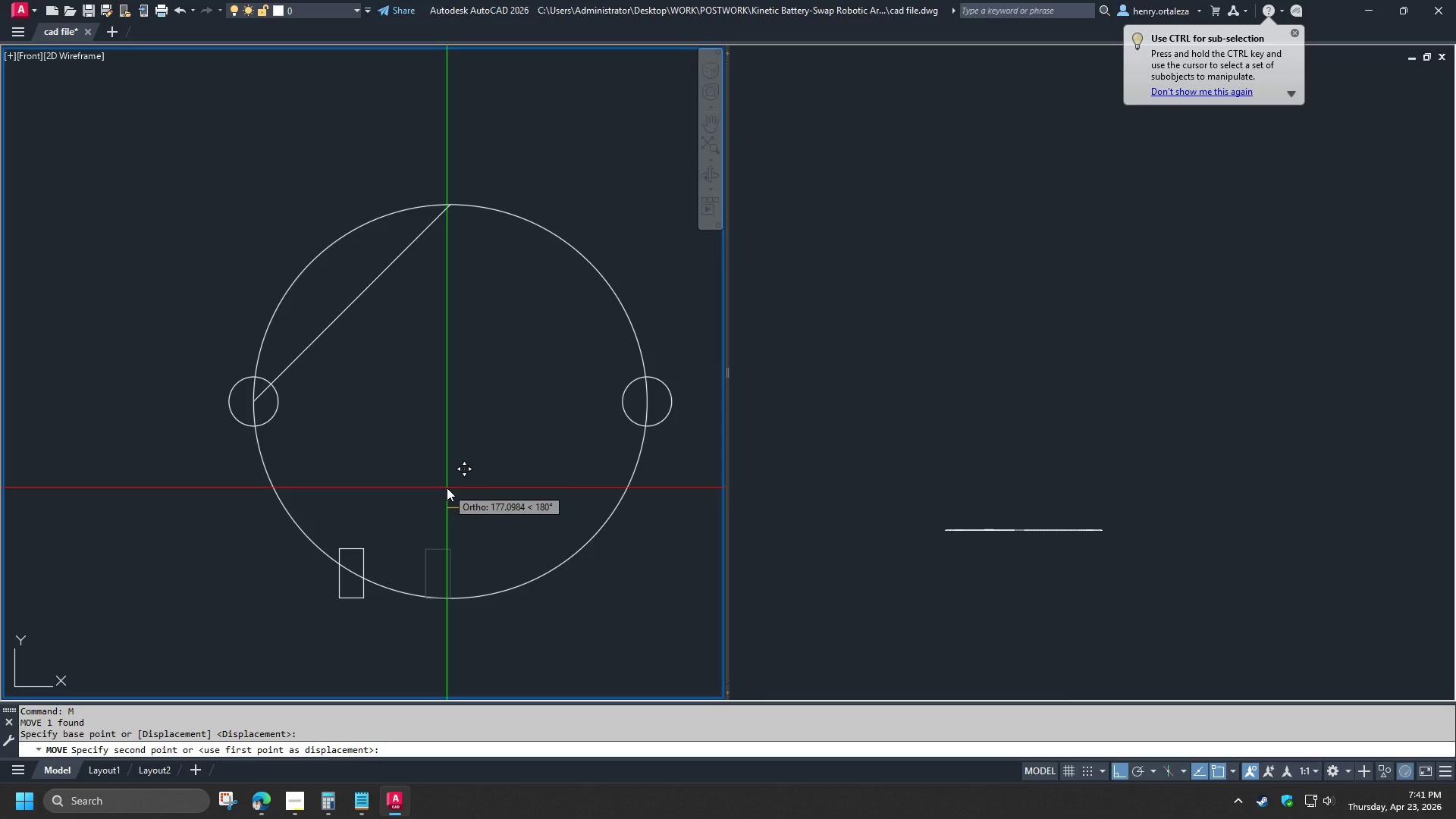 
key(Numpad2)
 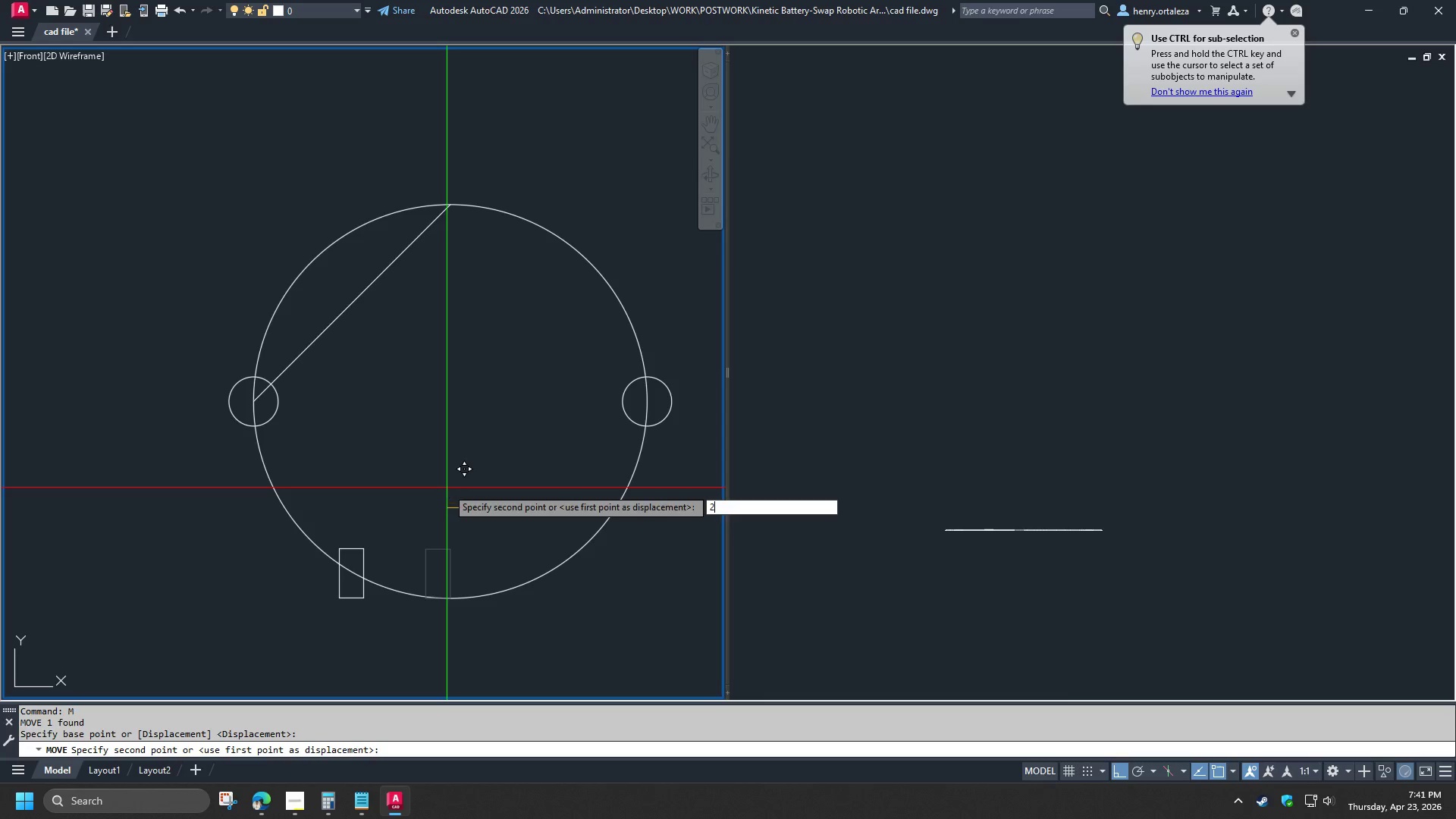 
key(Numpad0)
 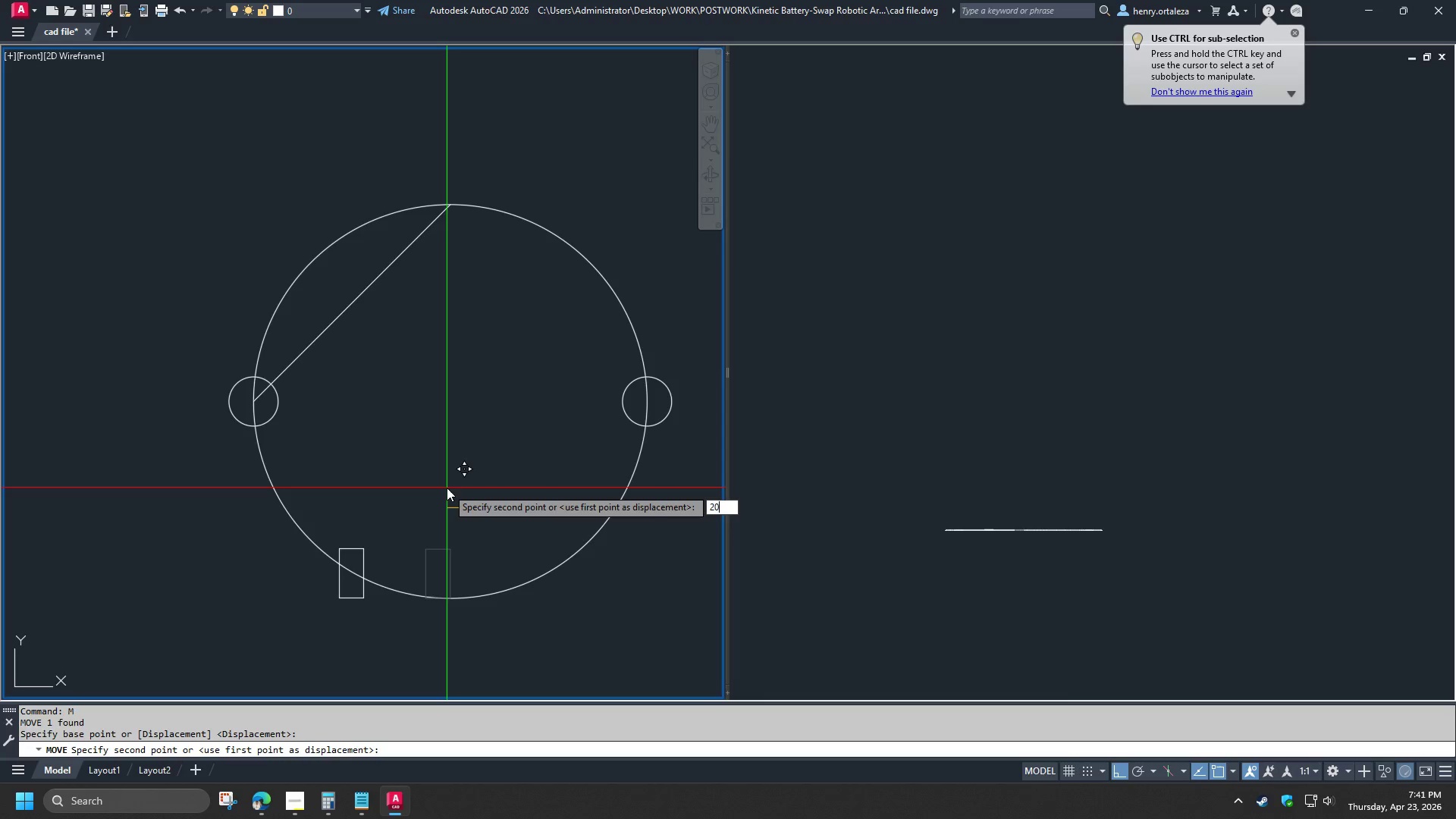 
key(Numpad0)
 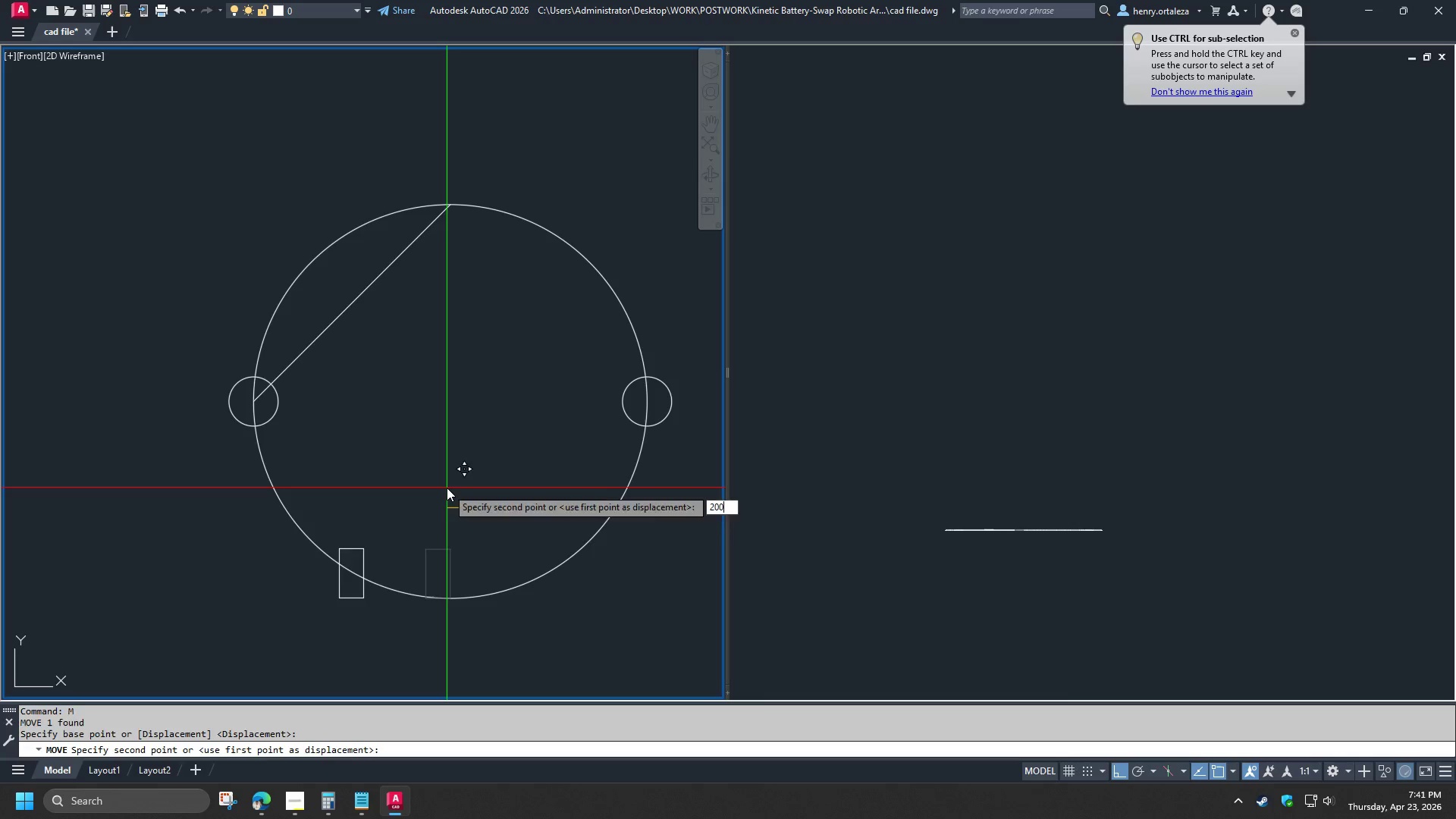 
key(NumpadEnter)
 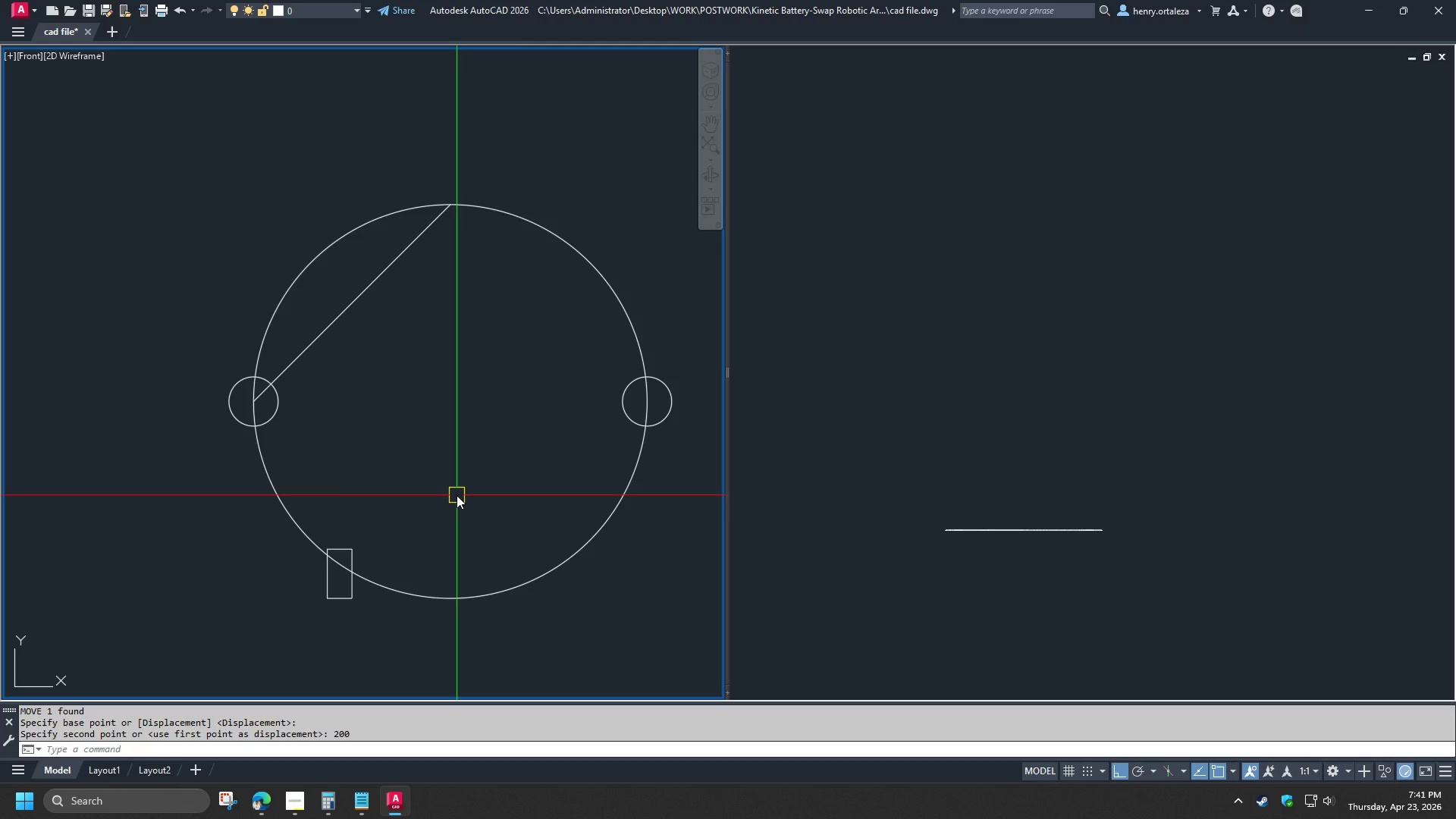 
wait(6.0)
 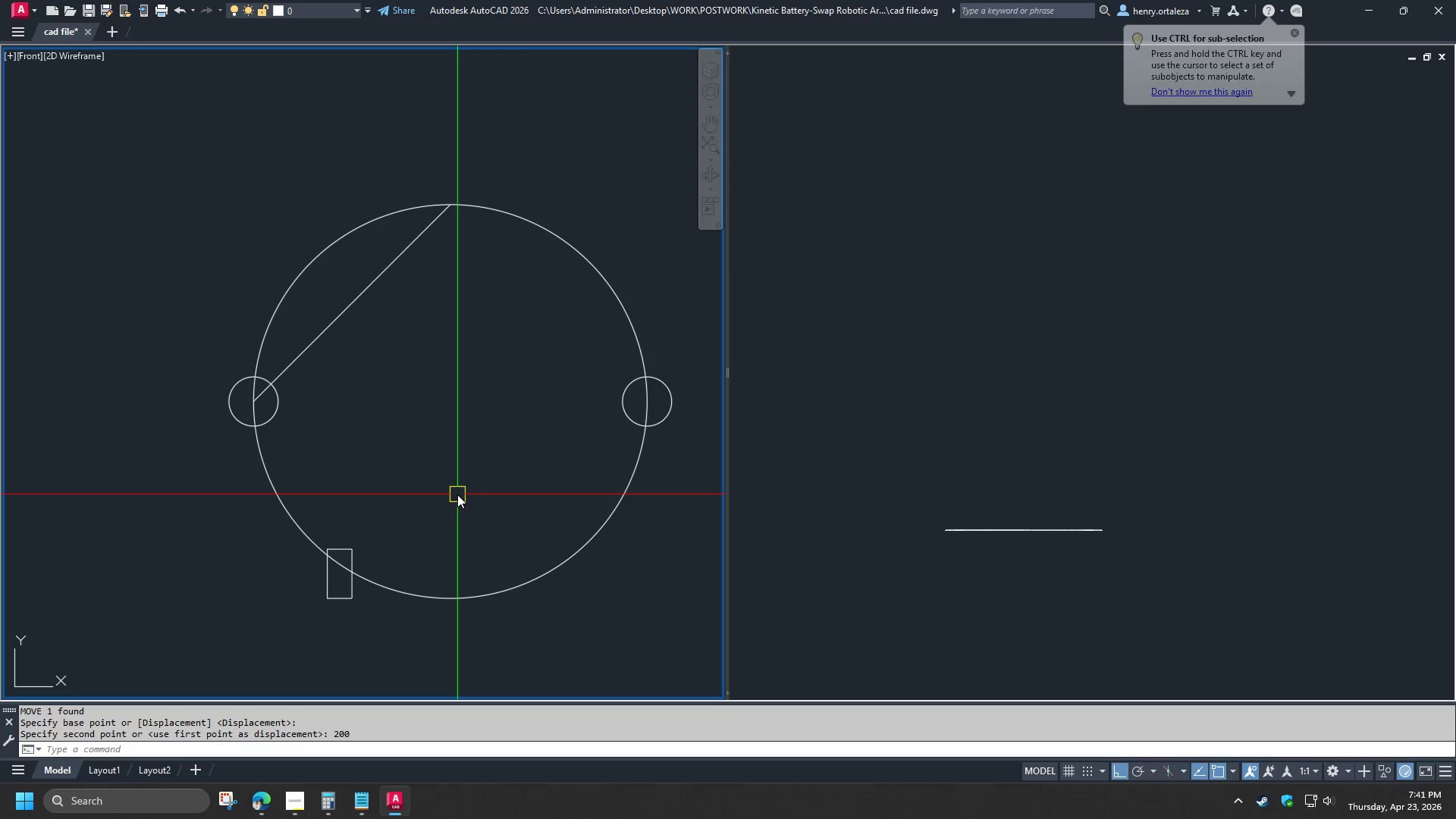 
key(V)
 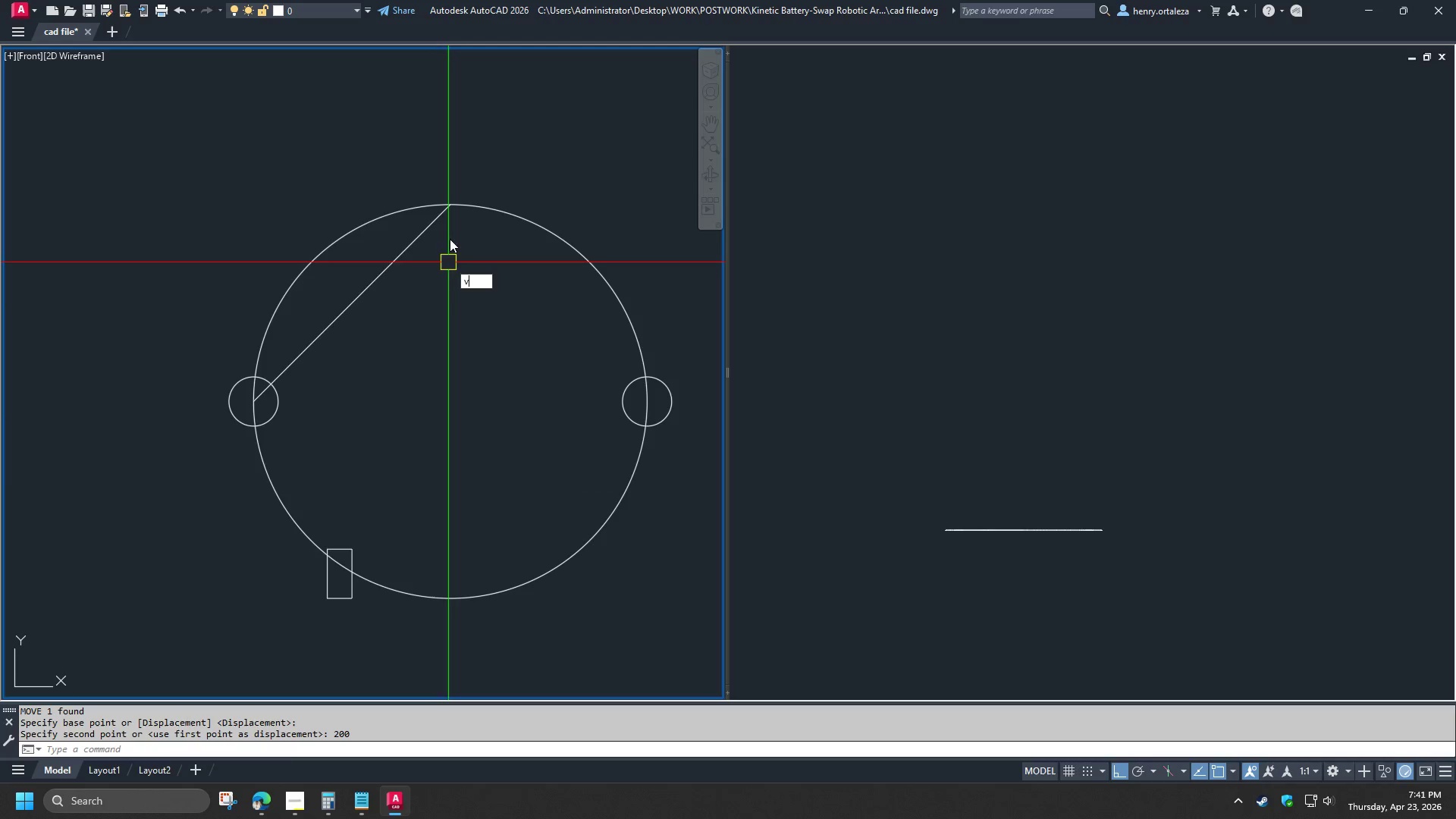 
key(Space)
 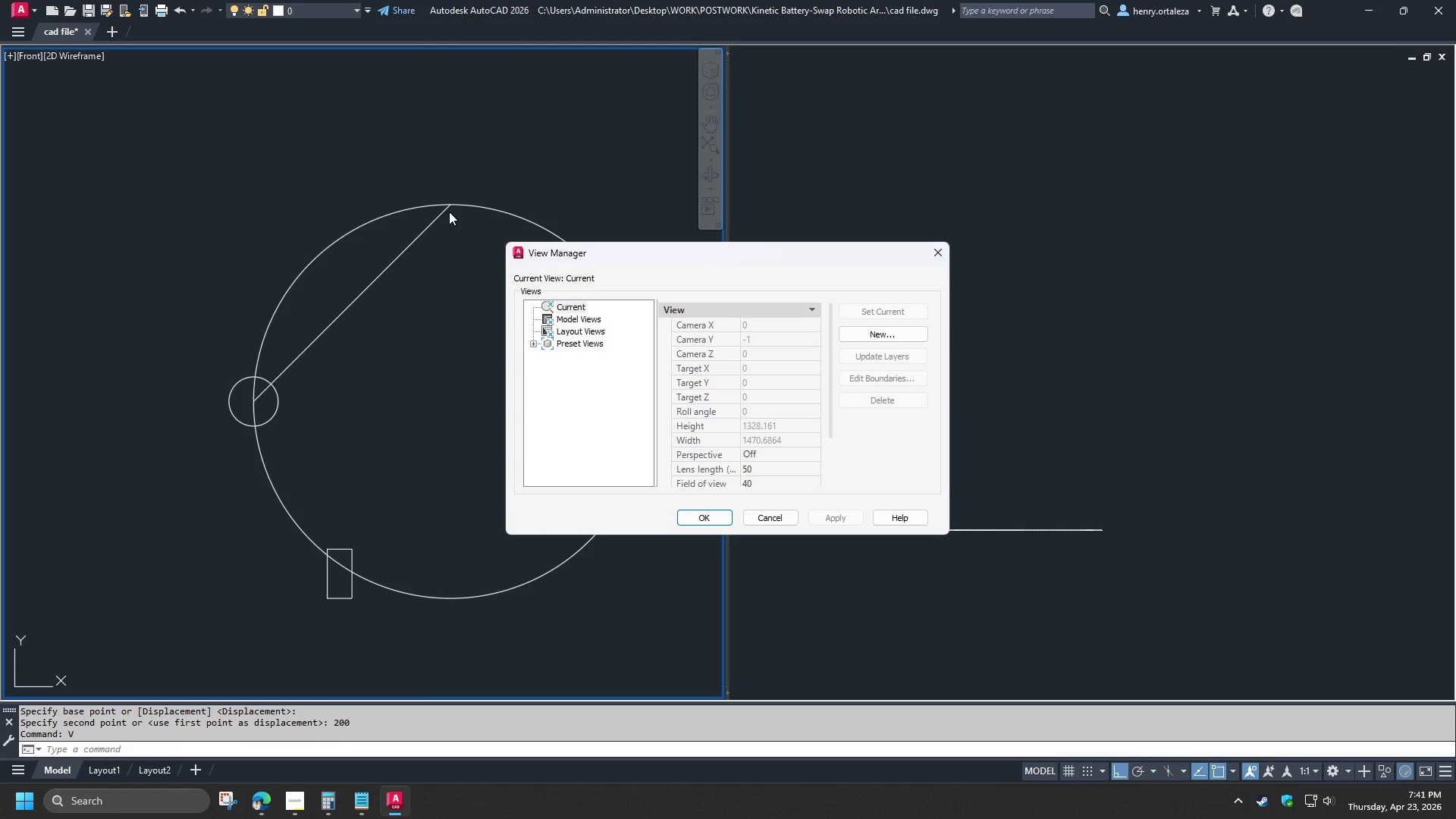 
key(F1)
 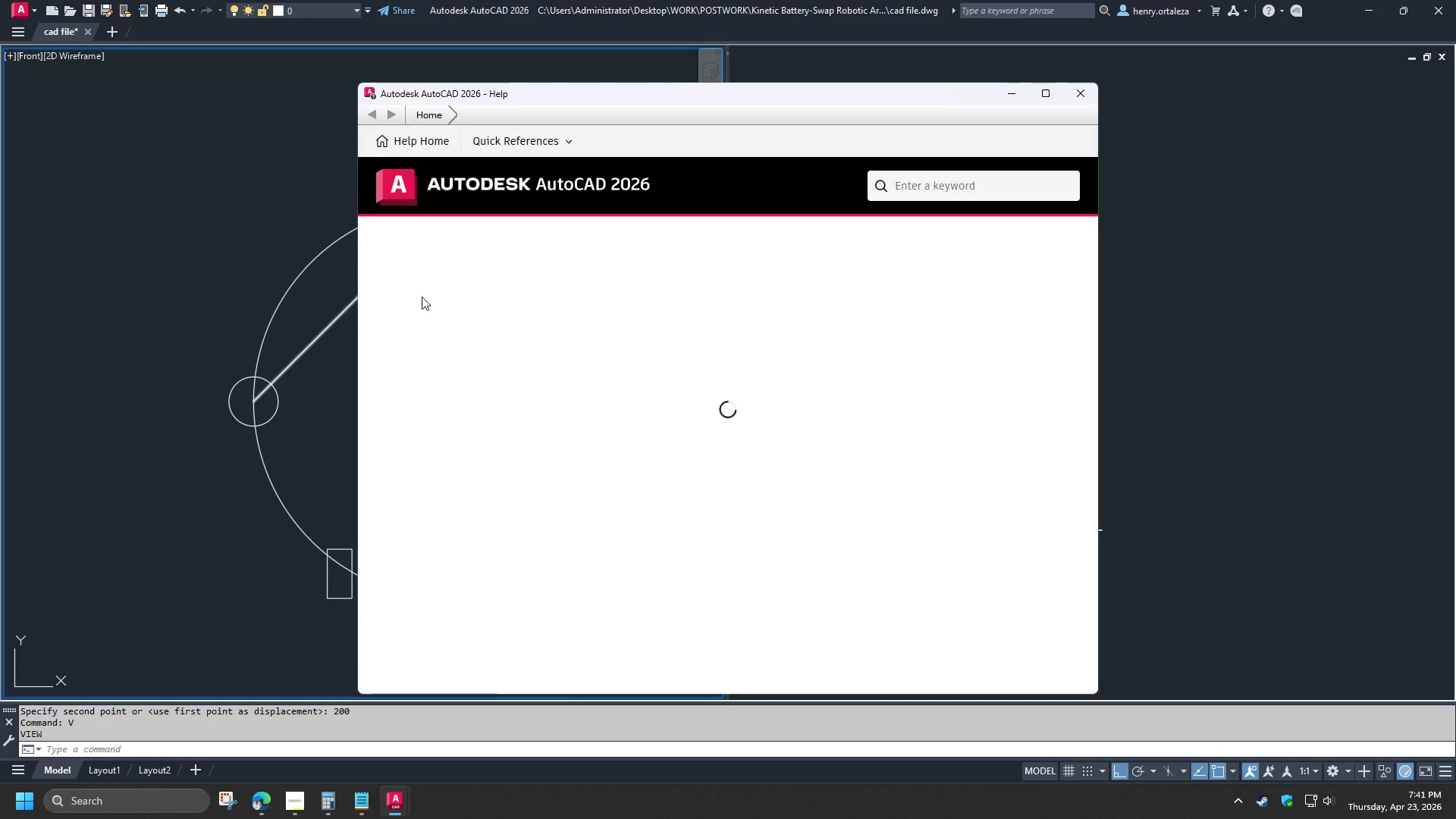 
key(Escape)
 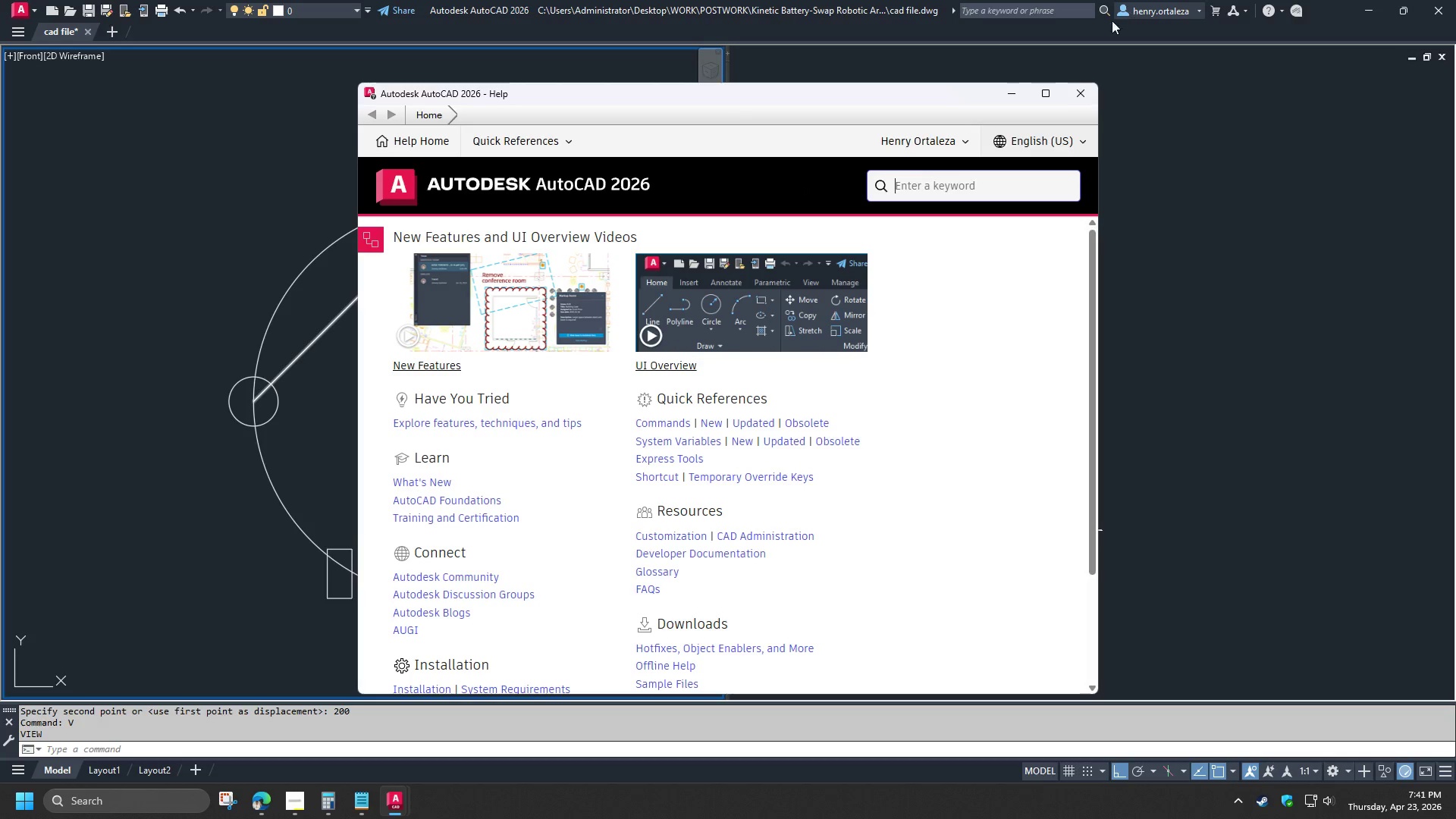 
left_click([1079, 105])
 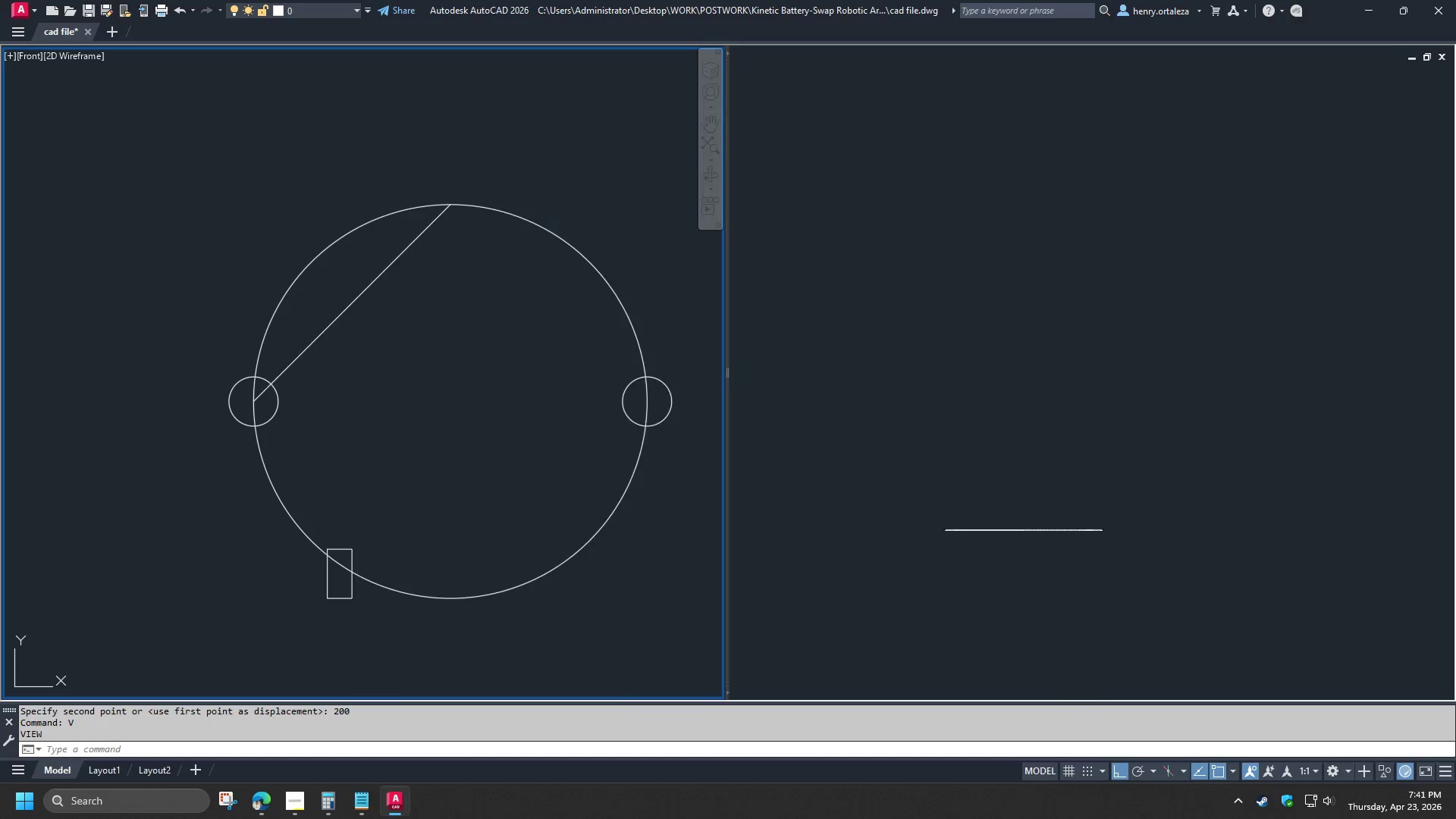 
key(Escape)
 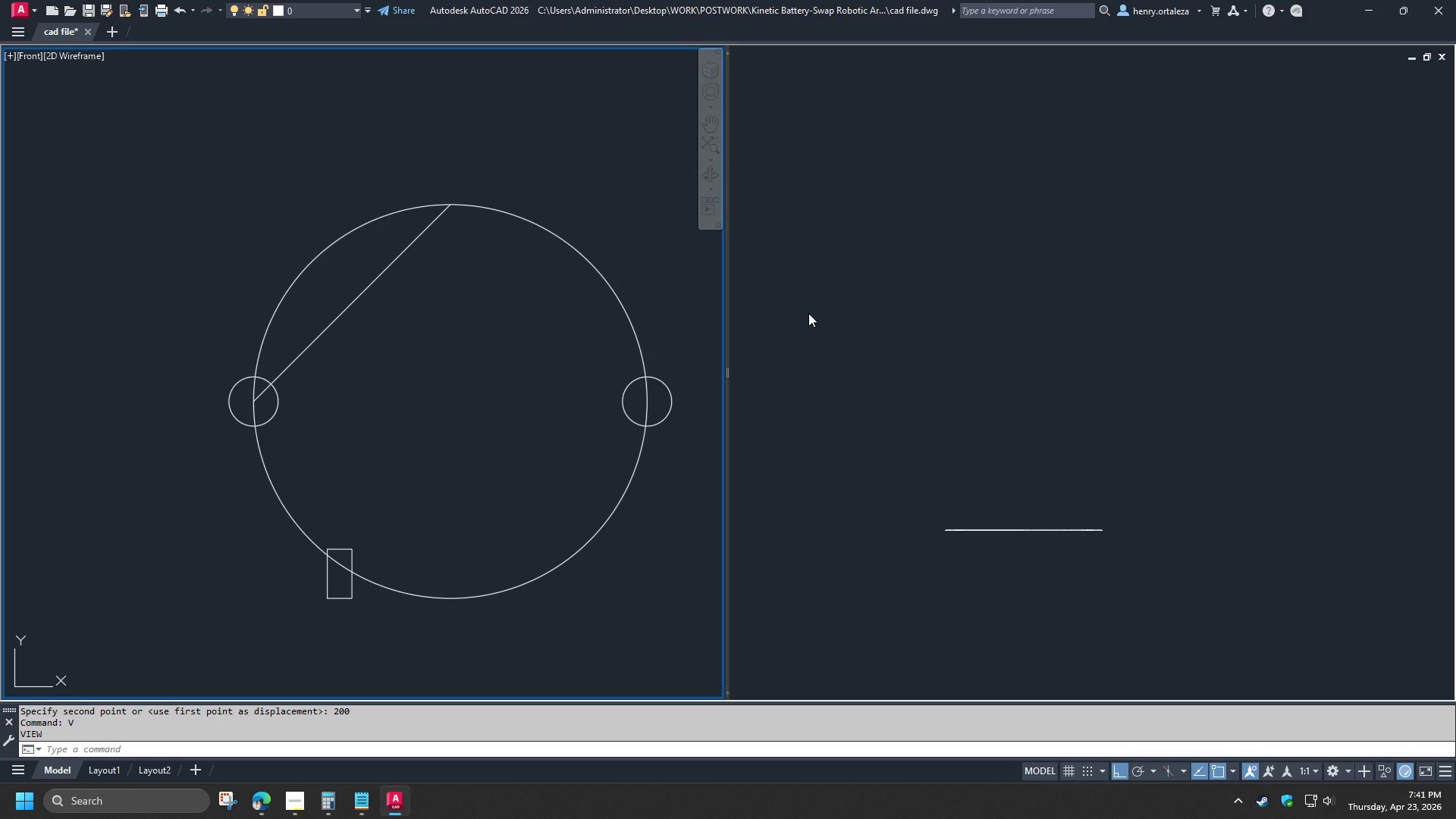 
key(Escape)
 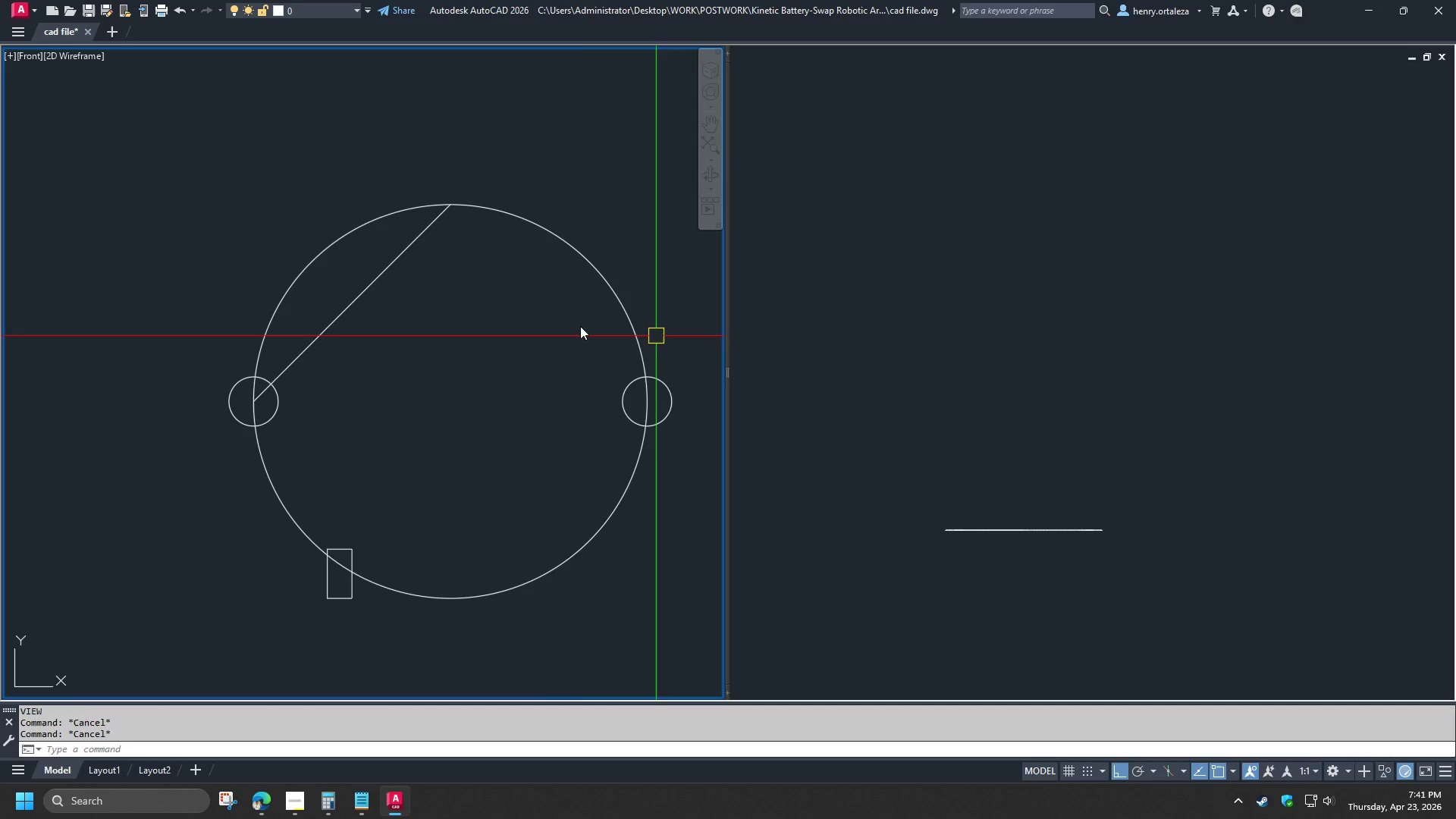 
left_click([528, 326])
 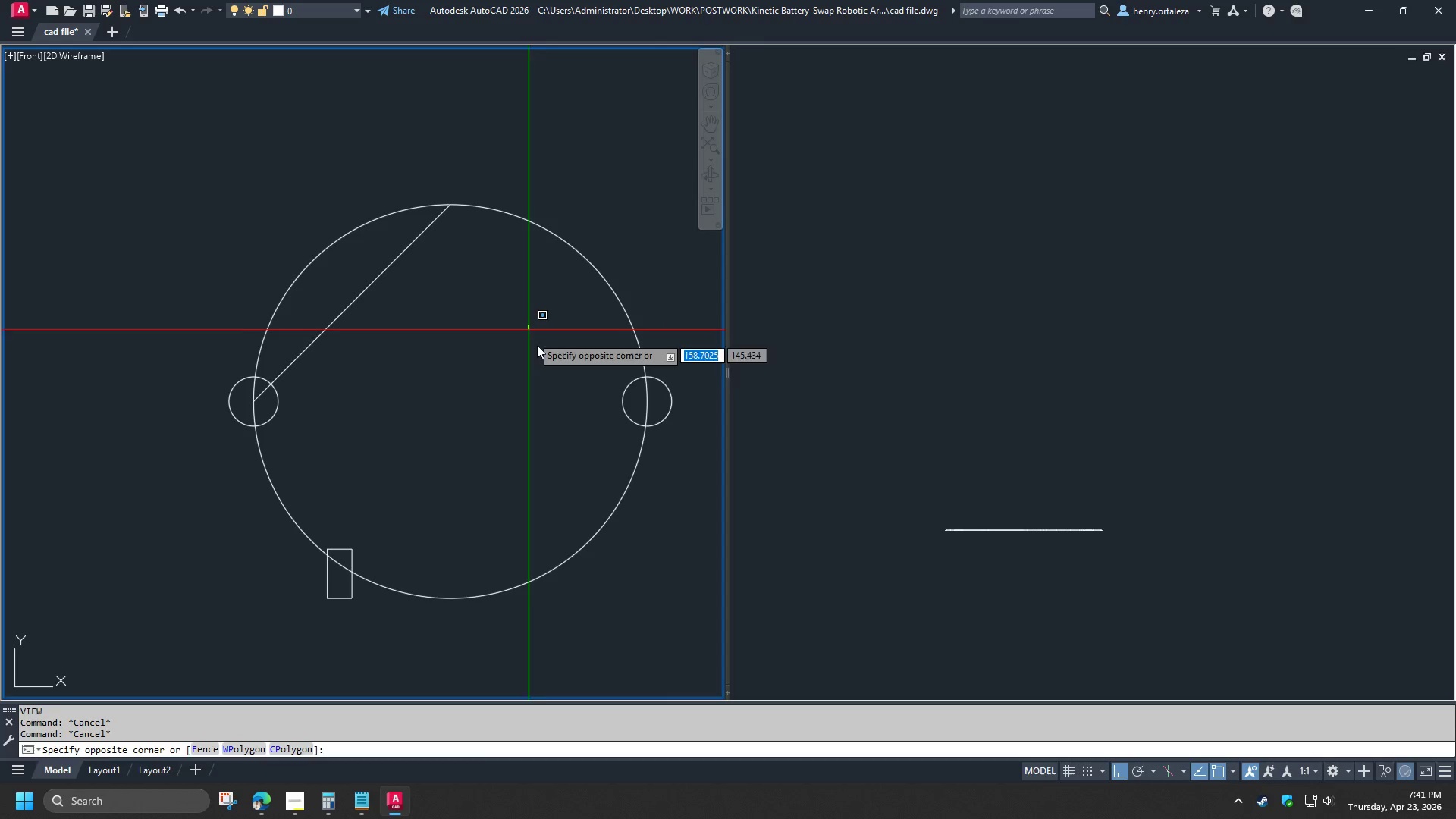 
left_click_drag(start_coordinate=[542, 352], to_coordinate=[544, 356])
 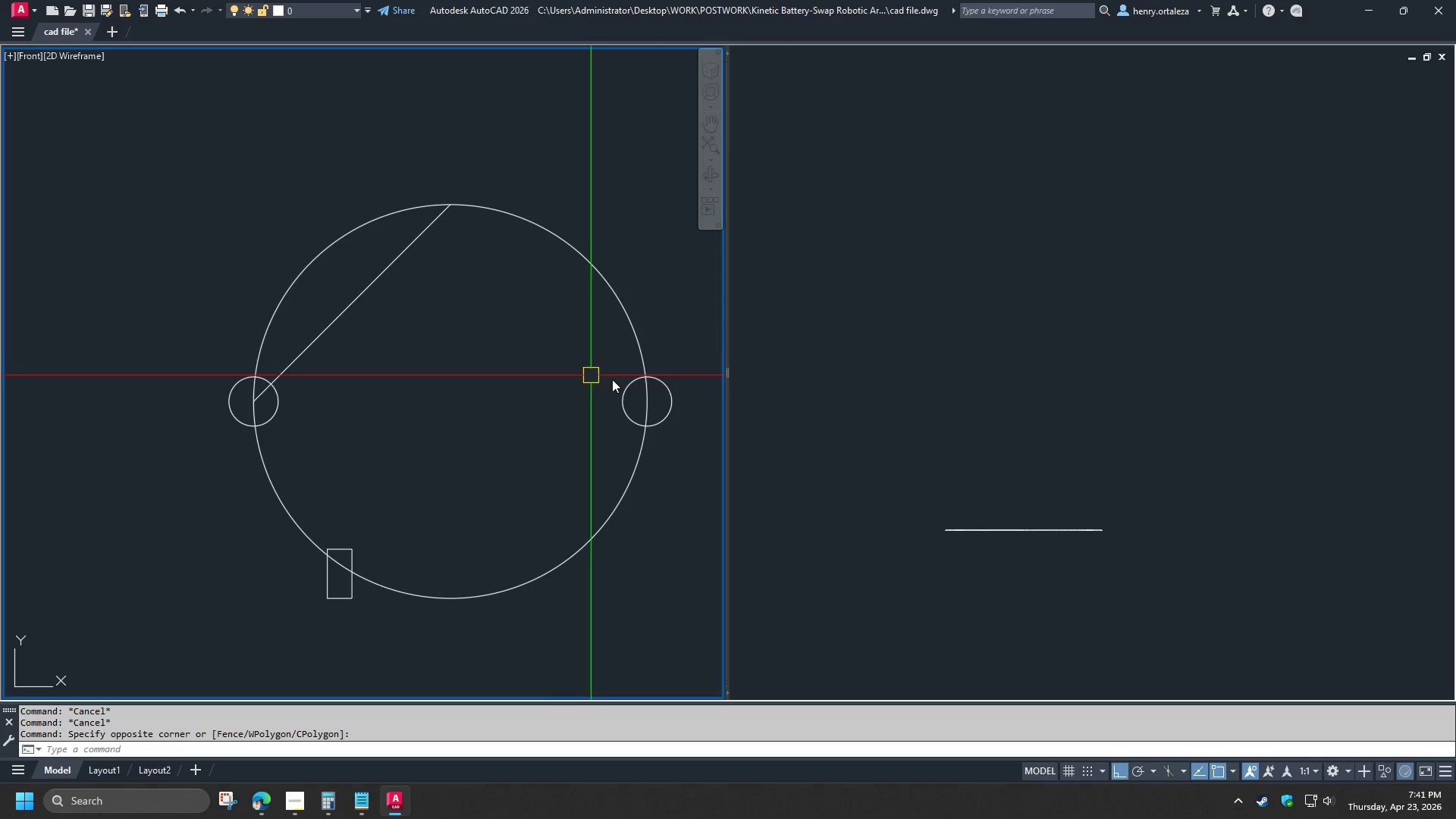 
key(C)
 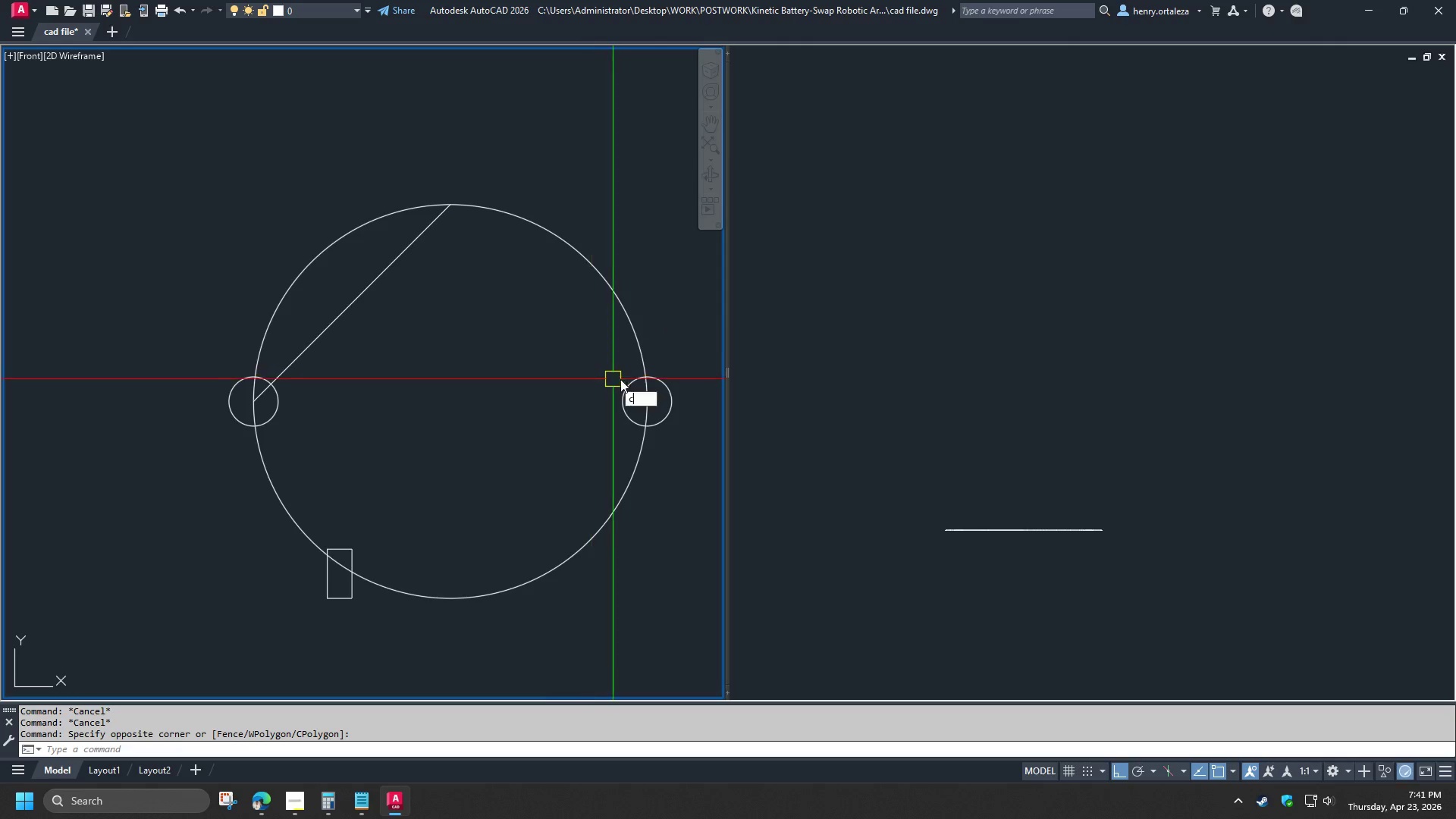 
key(Space)
 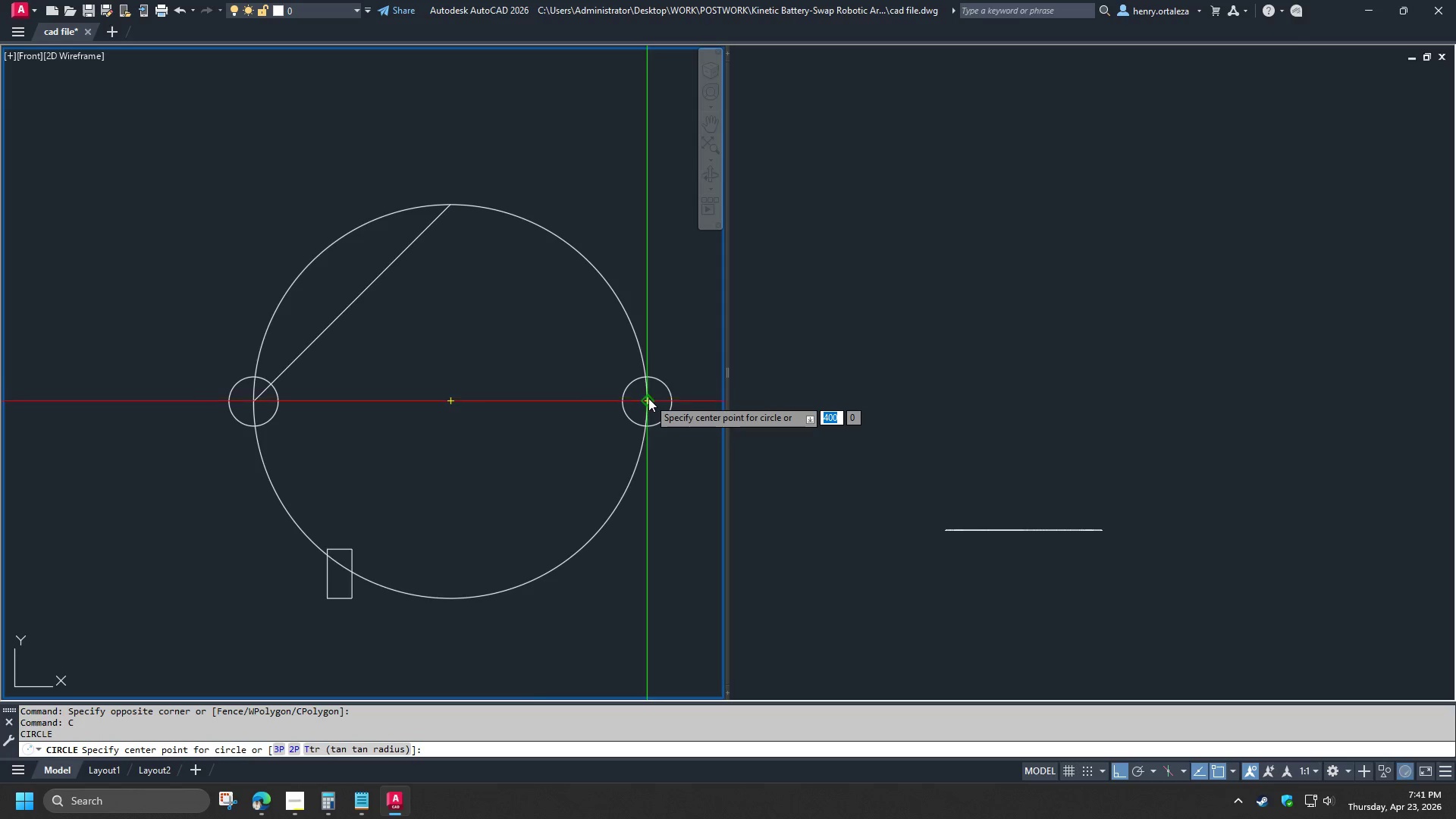 
left_click([648, 399])
 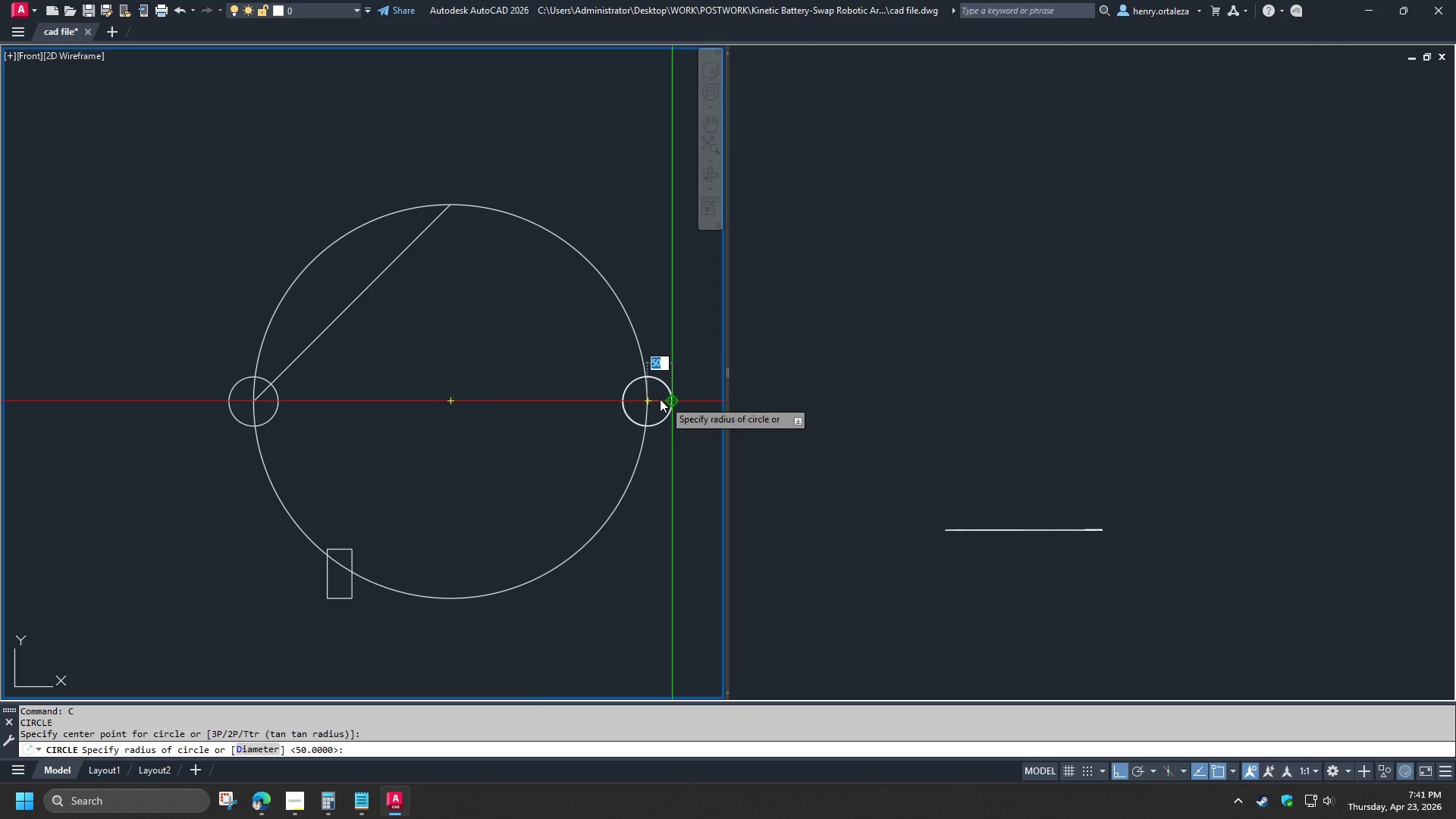 
key(Escape)
type(c en)
key(Backspace)
key(Backspace)
key(Backspace)
type(qua )
 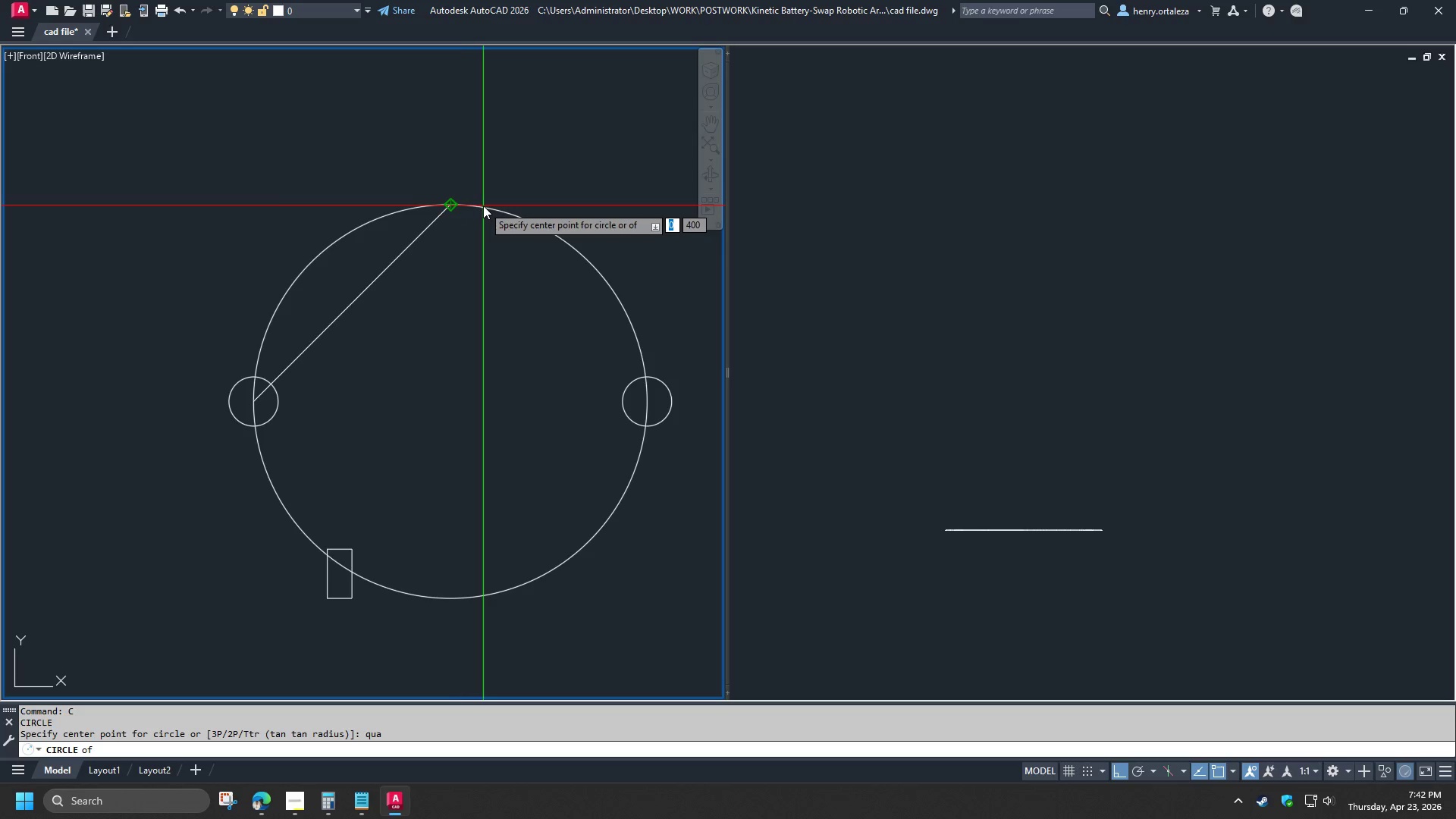 
left_click([483, 206])
 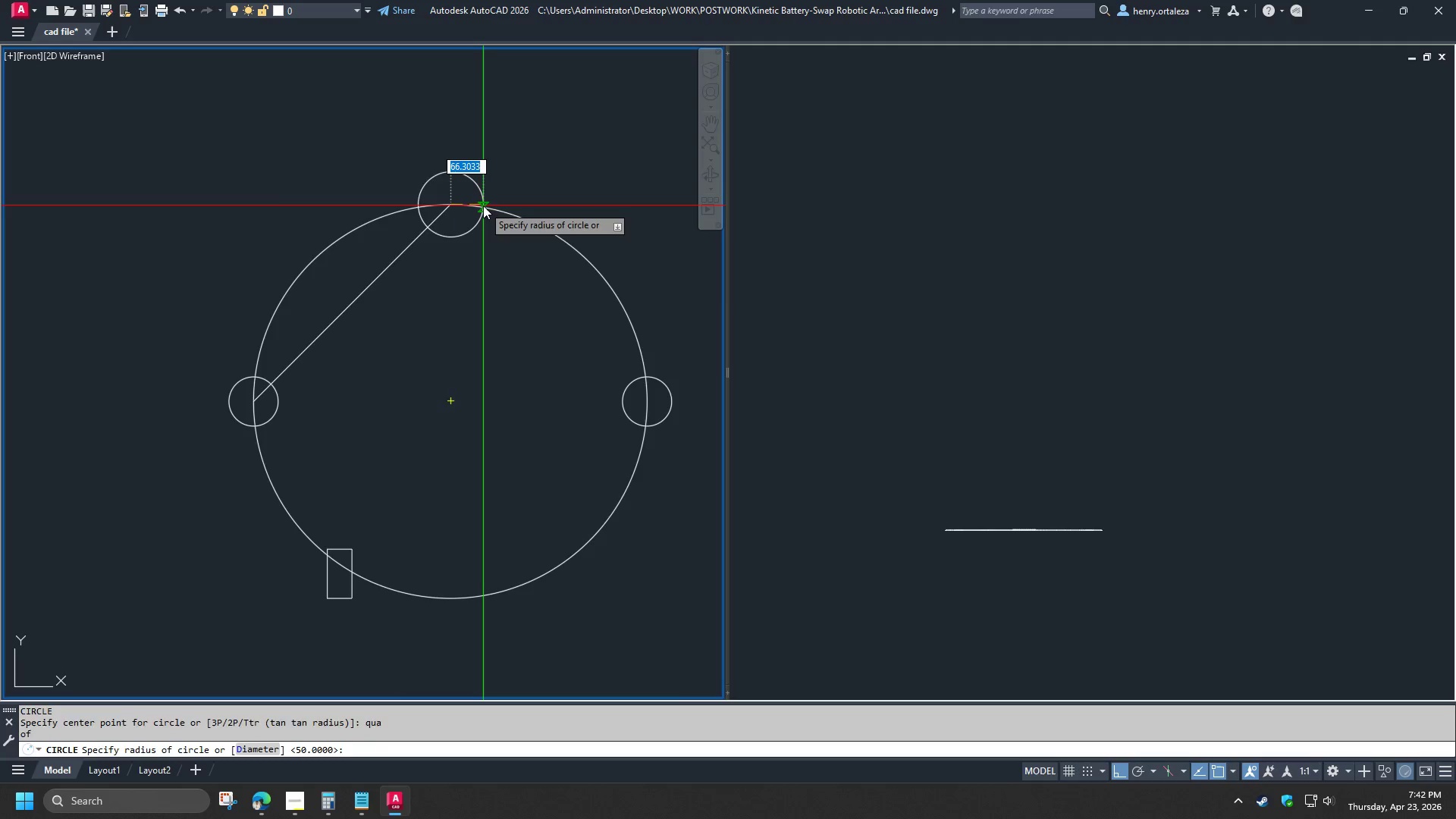 
key(Space)
 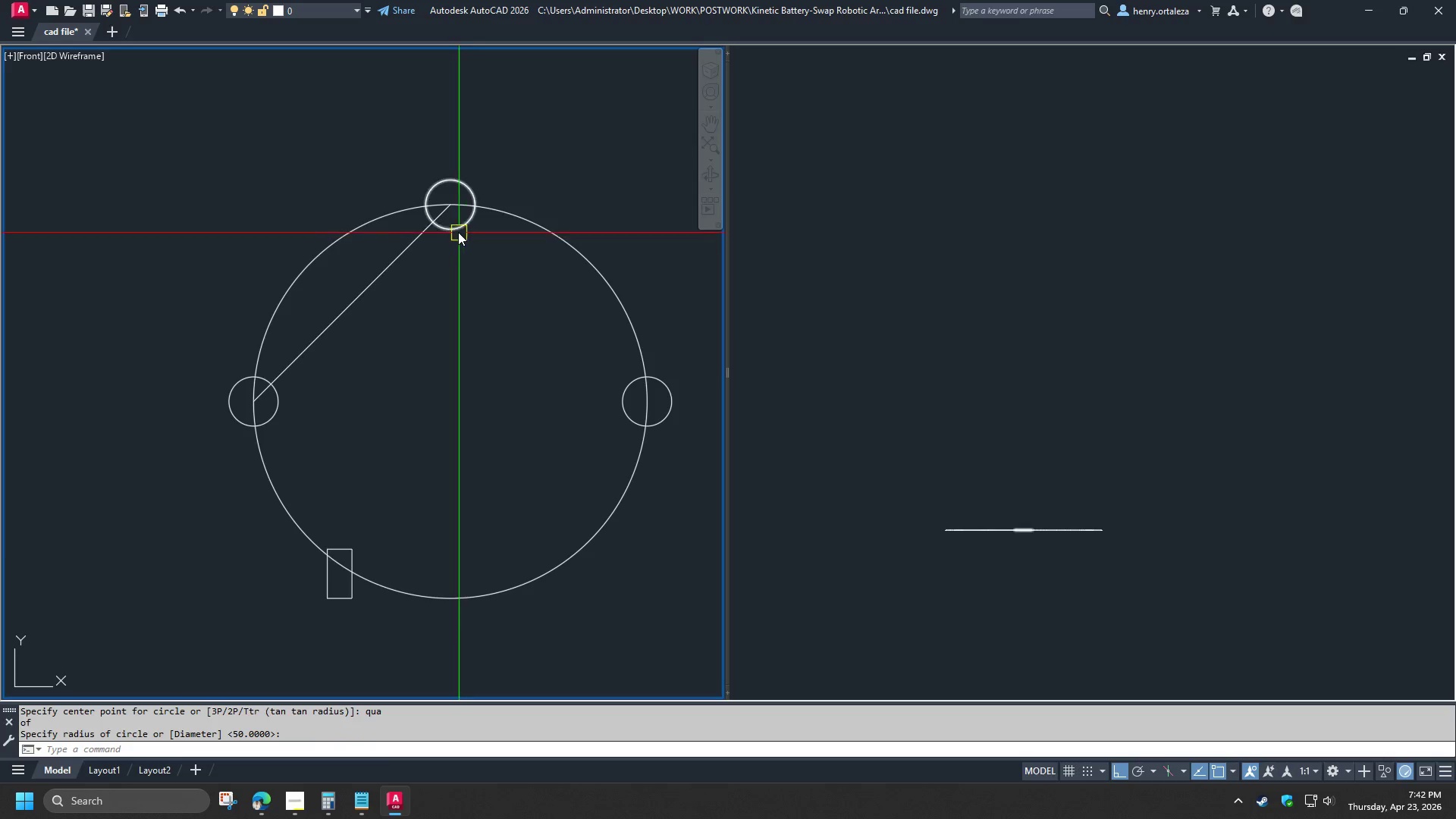 
left_click([458, 231])
 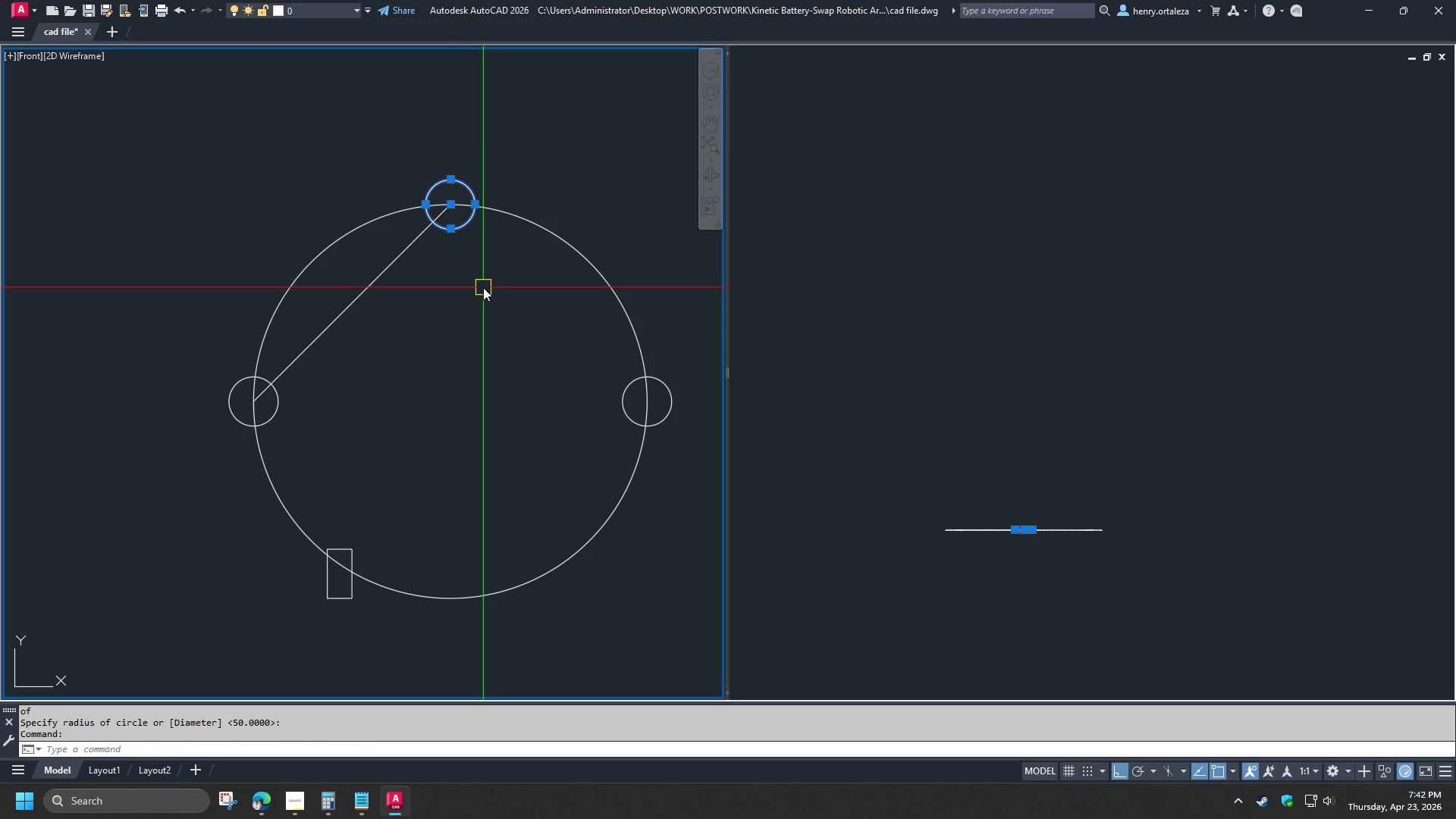 
wait(8.23)
 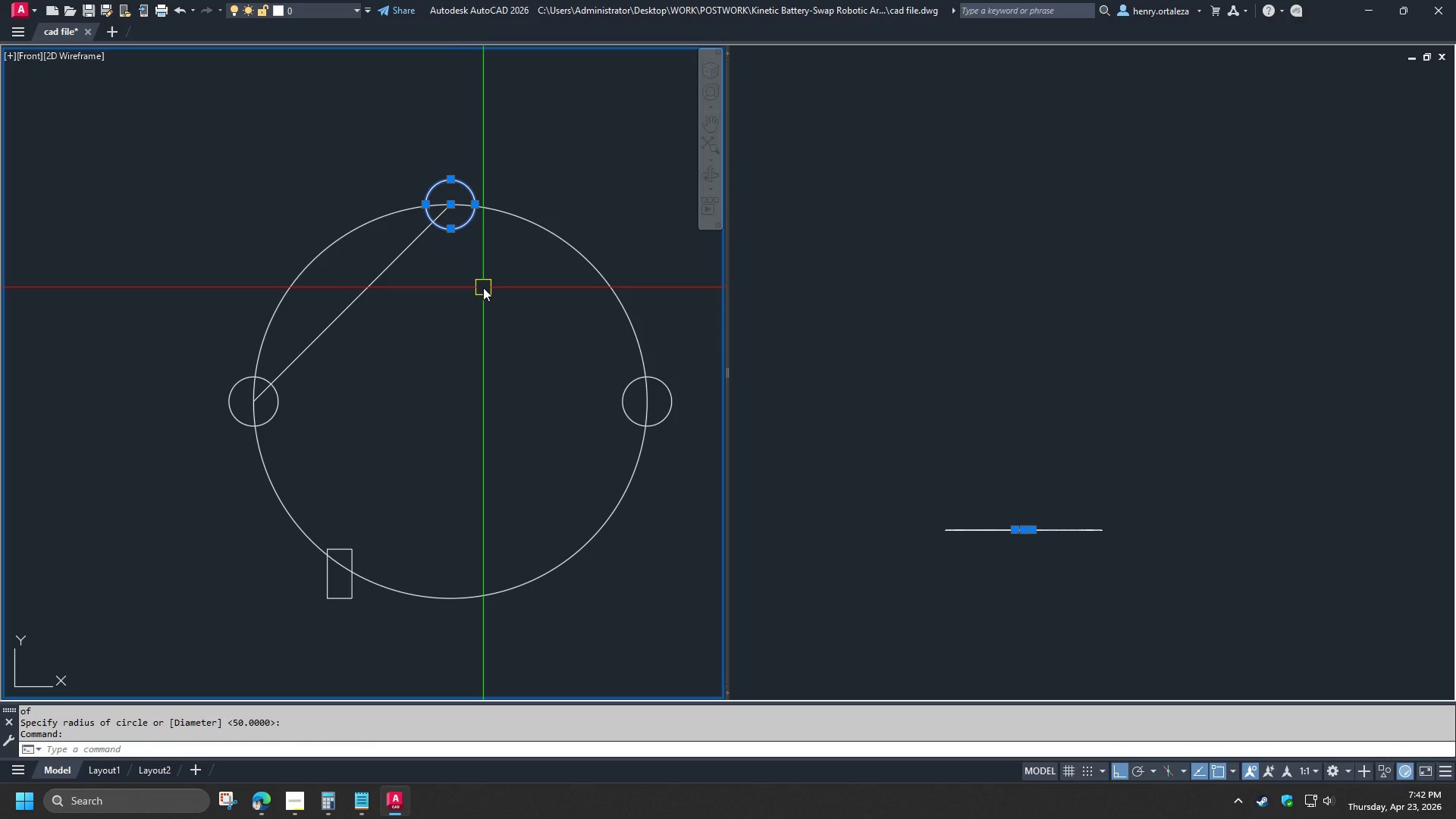 
key(M)
 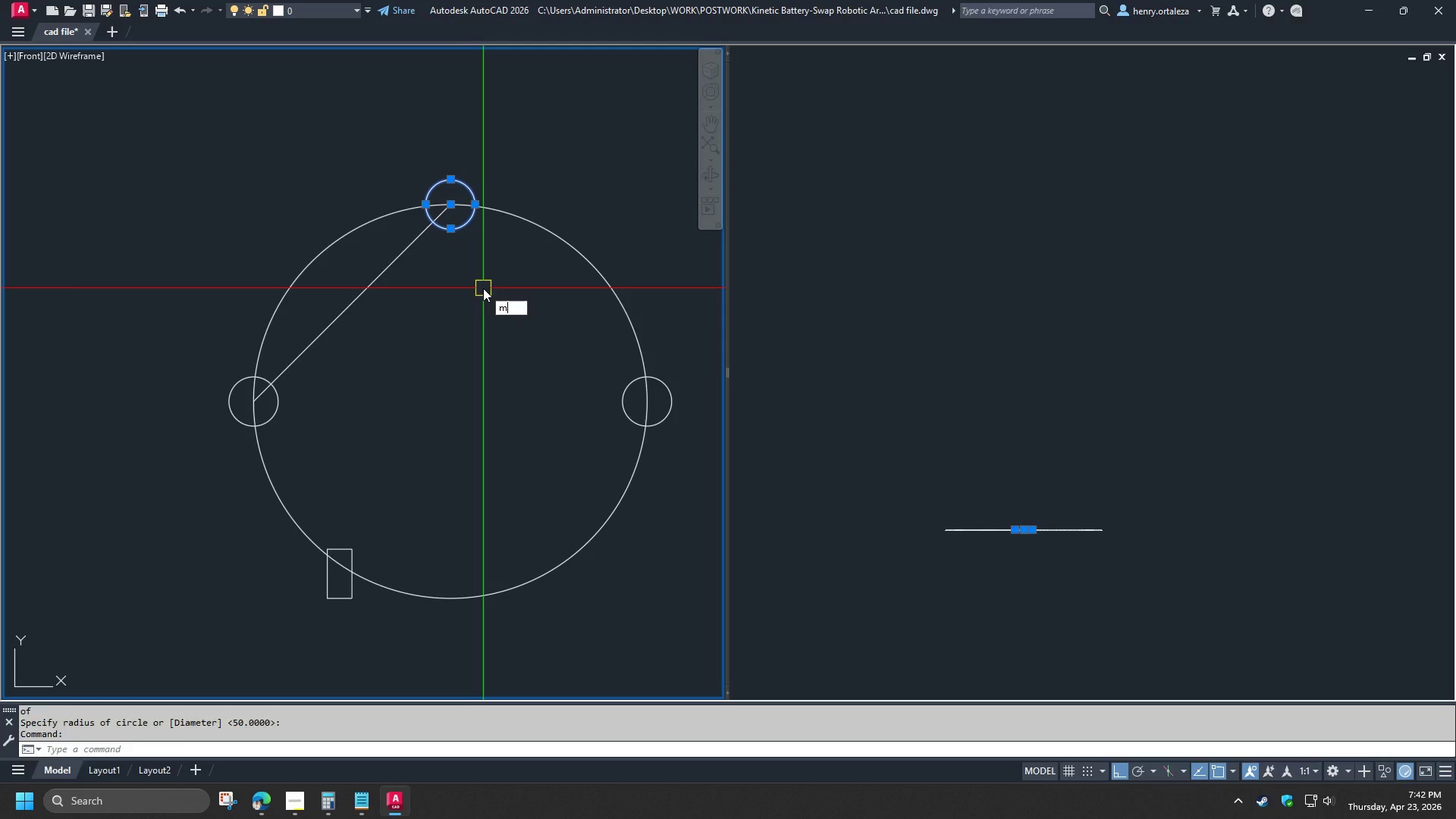 
key(Space)
 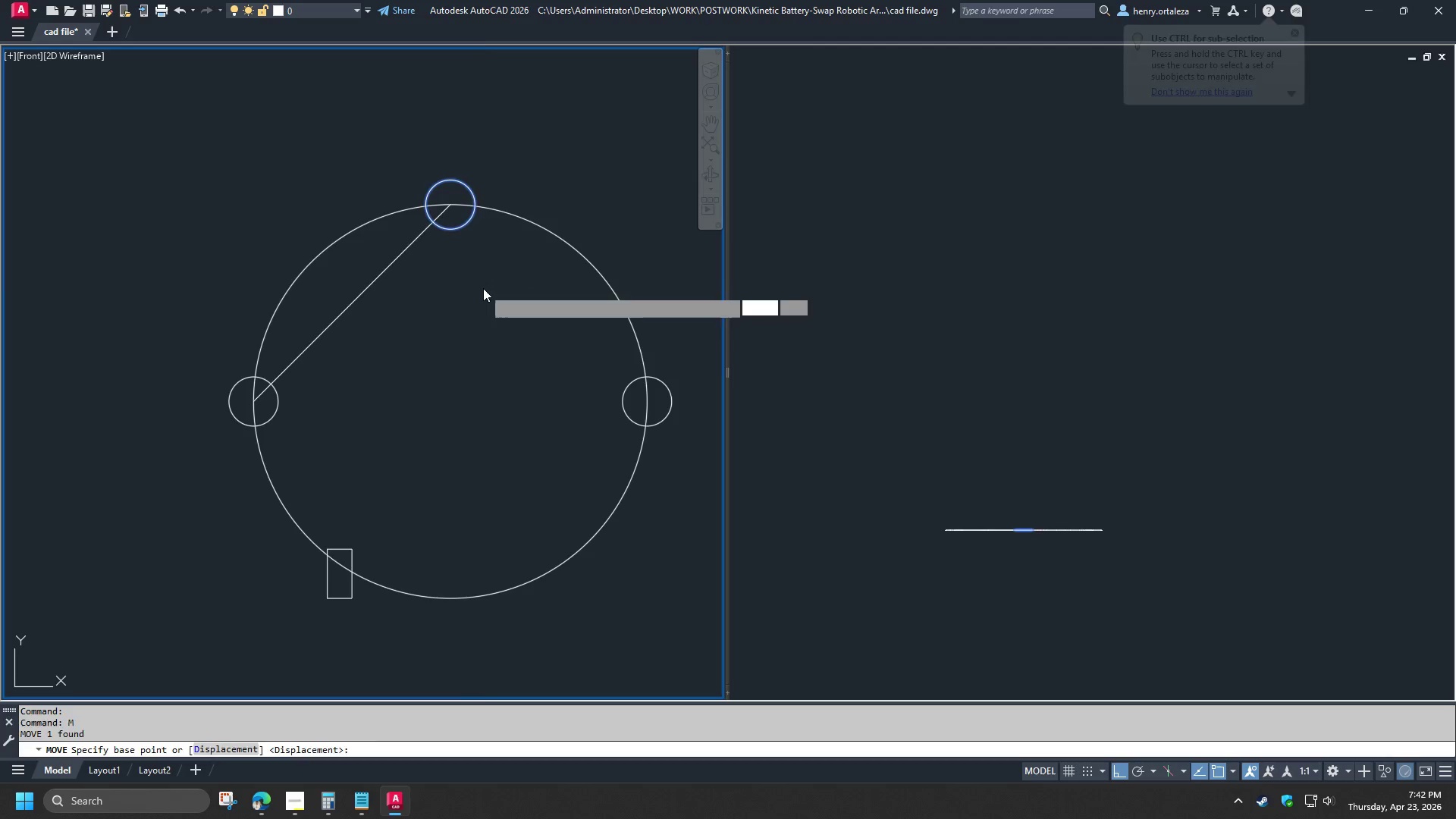 
left_click([483, 288])
 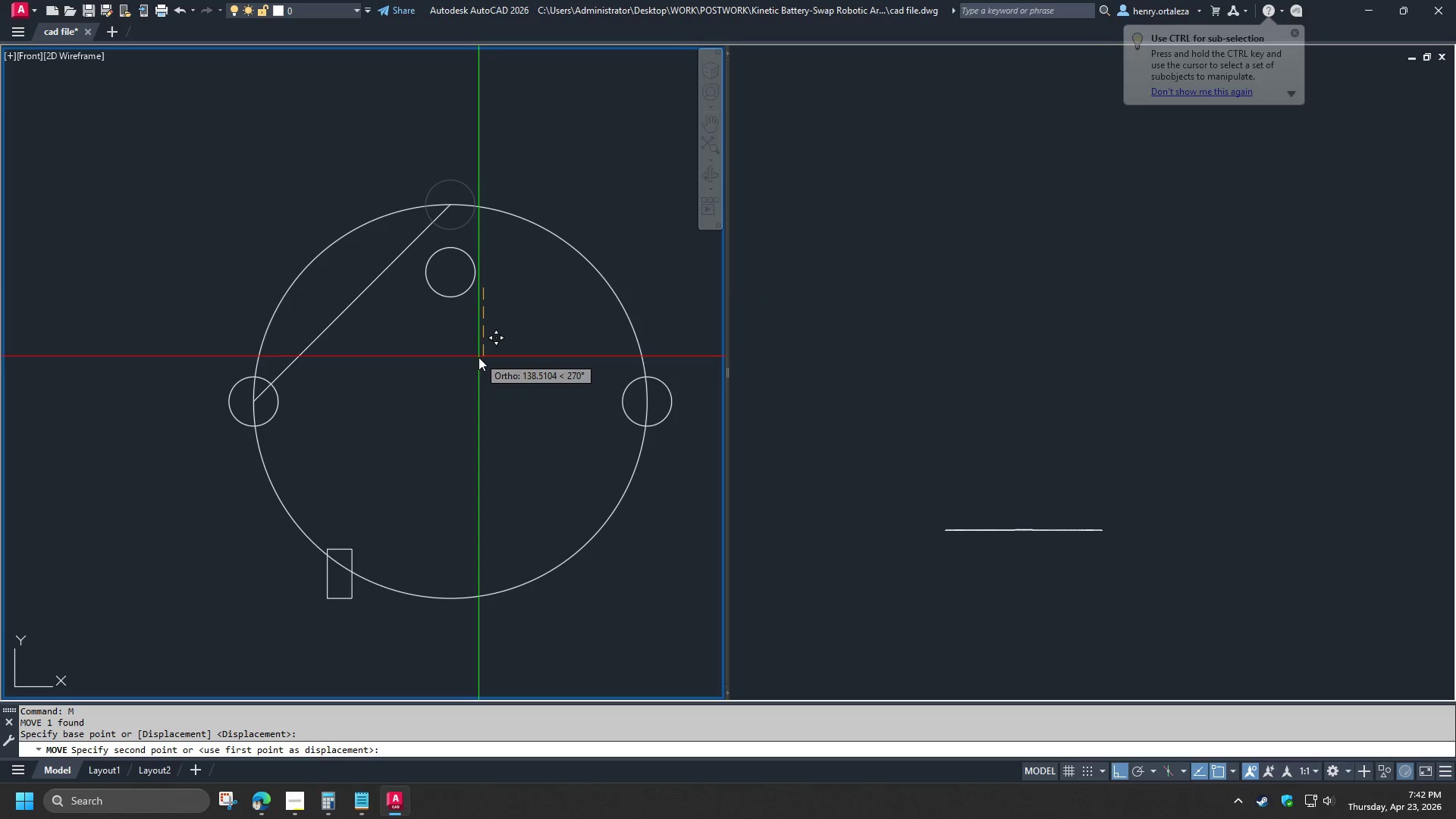 
wait(10.95)
 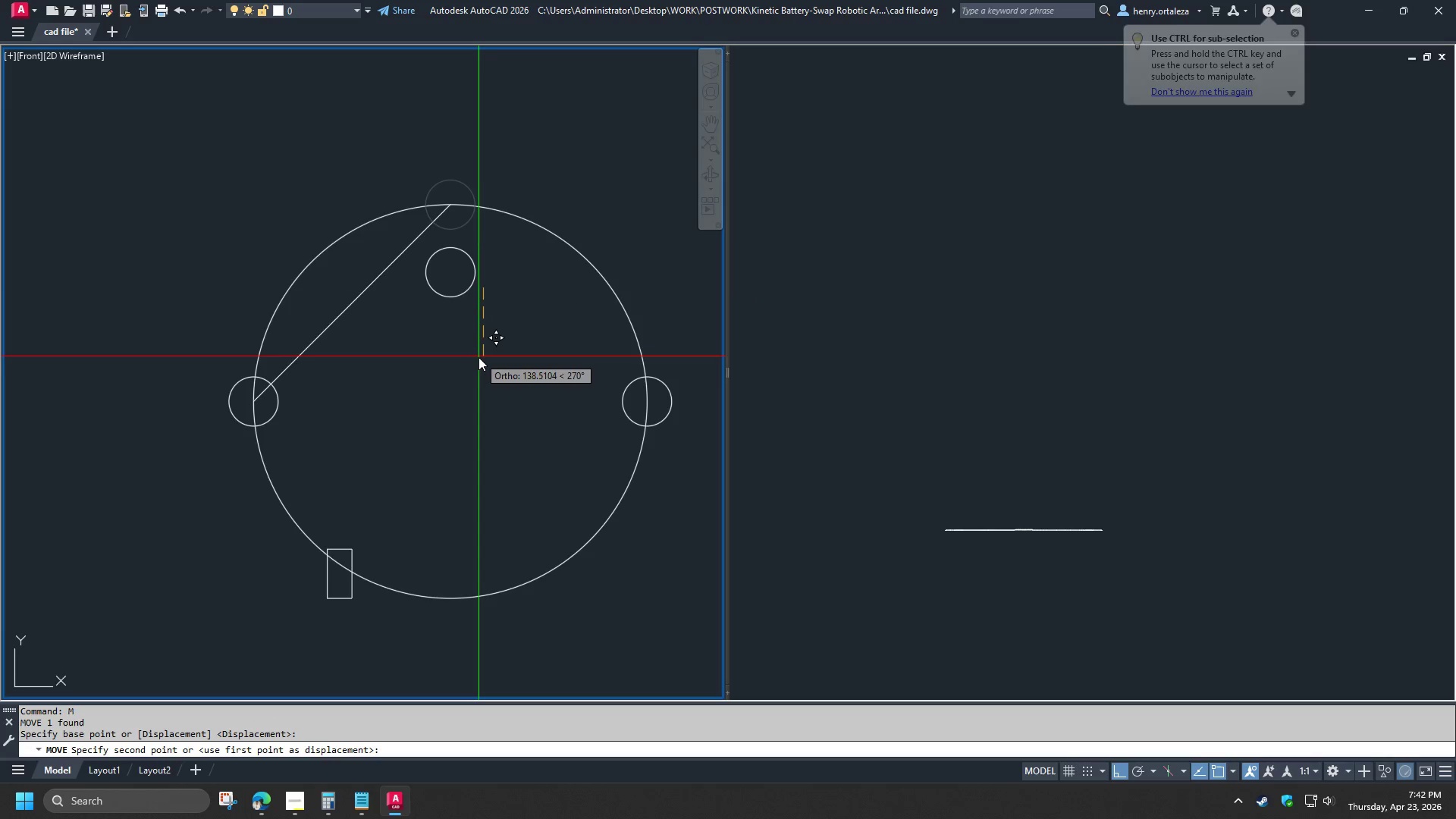 
key(Numpad1)
 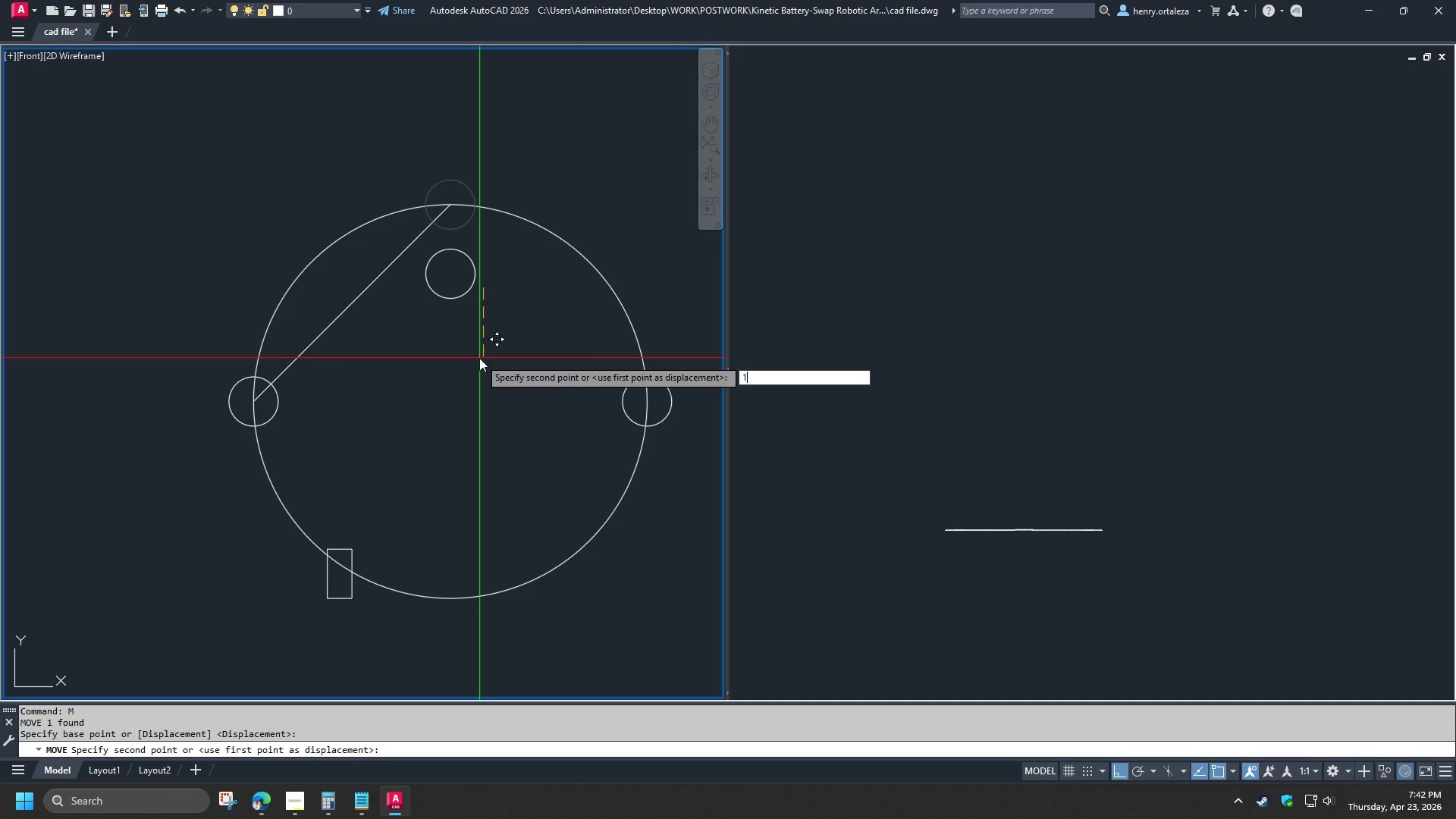 
key(Numpad5)
 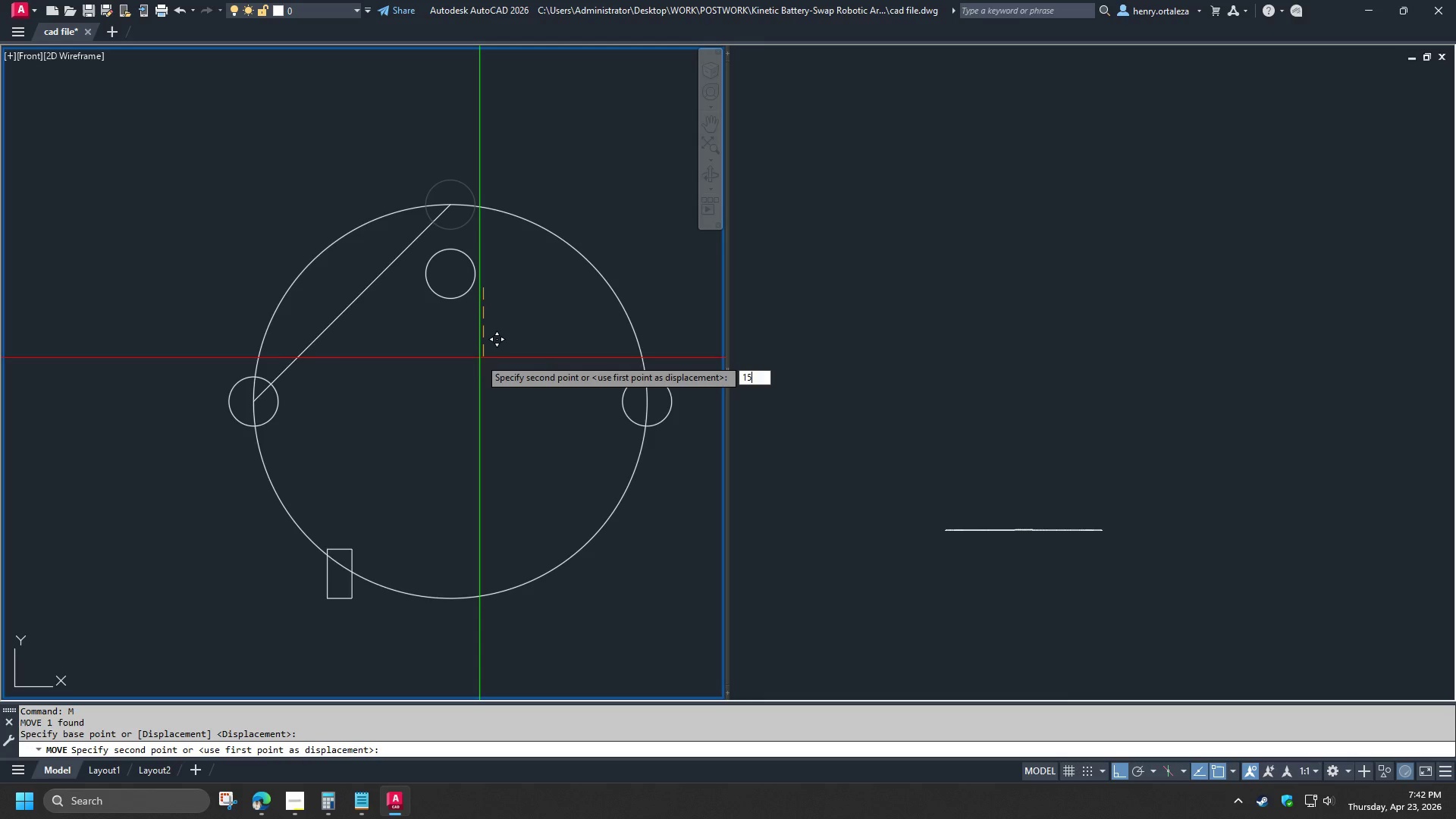 
key(Numpad0)
 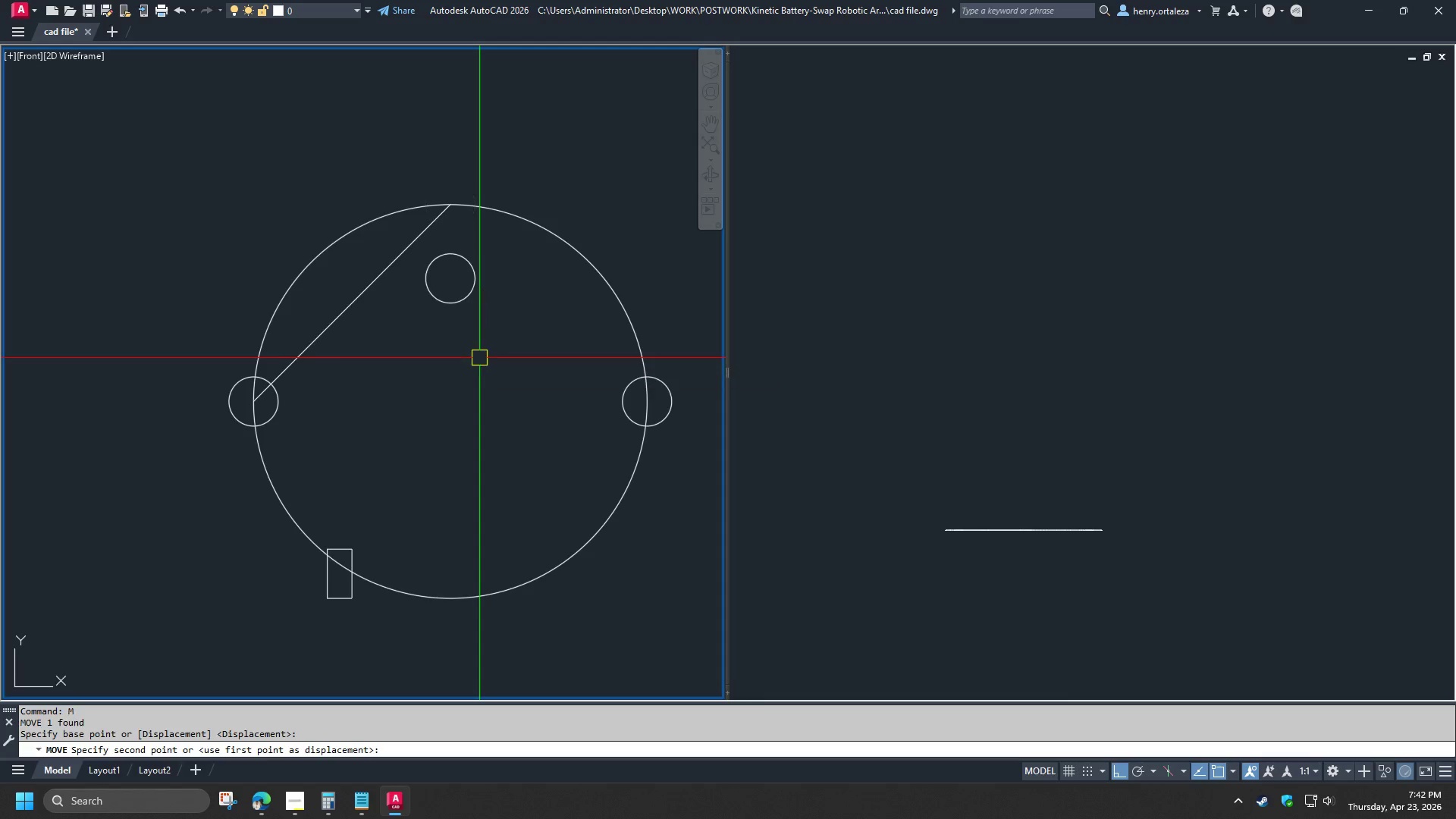 
key(NumpadEnter)
 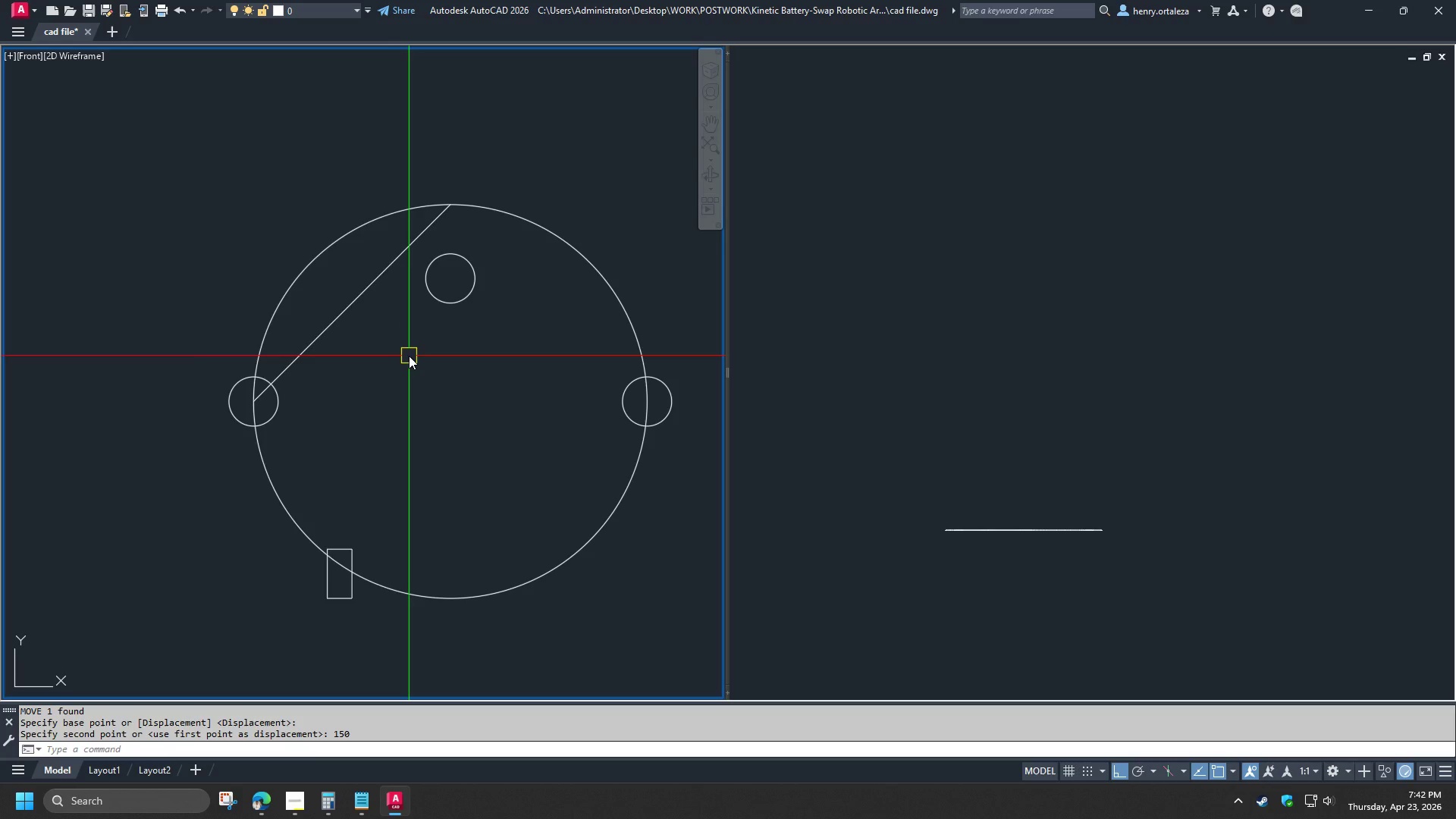 
wait(7.62)
 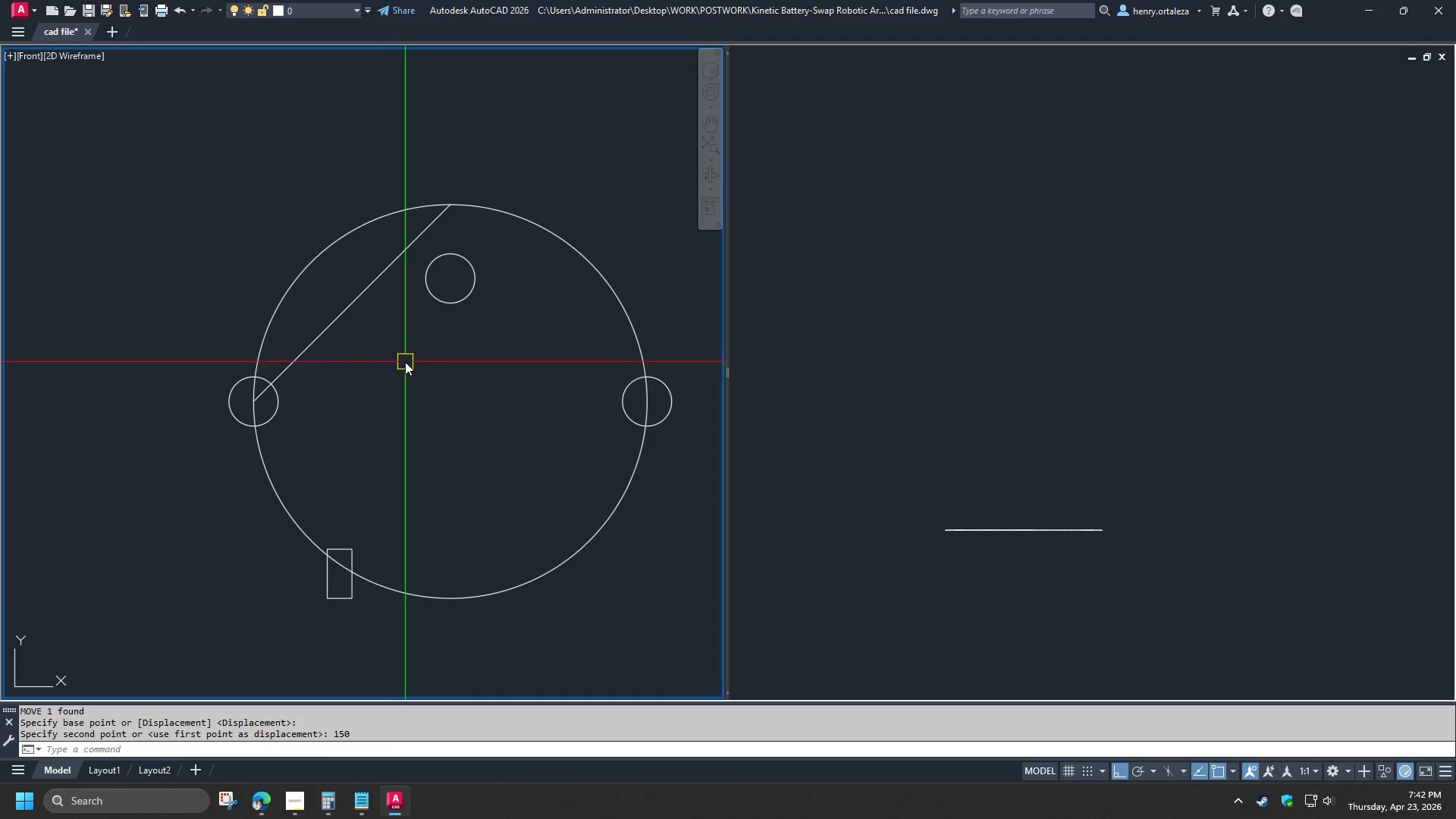 
left_click([263, 805])
 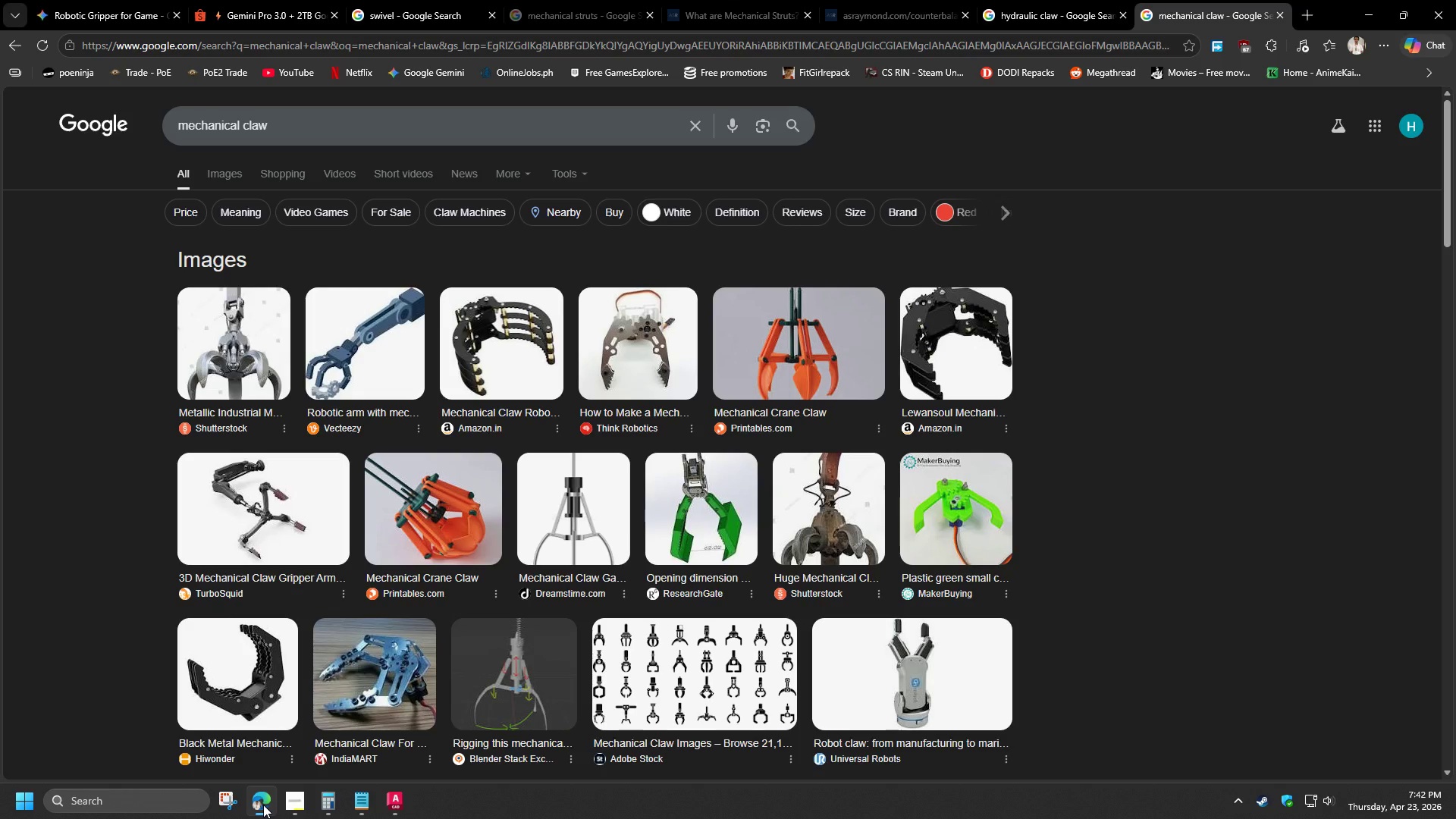 
left_click([263, 805])
 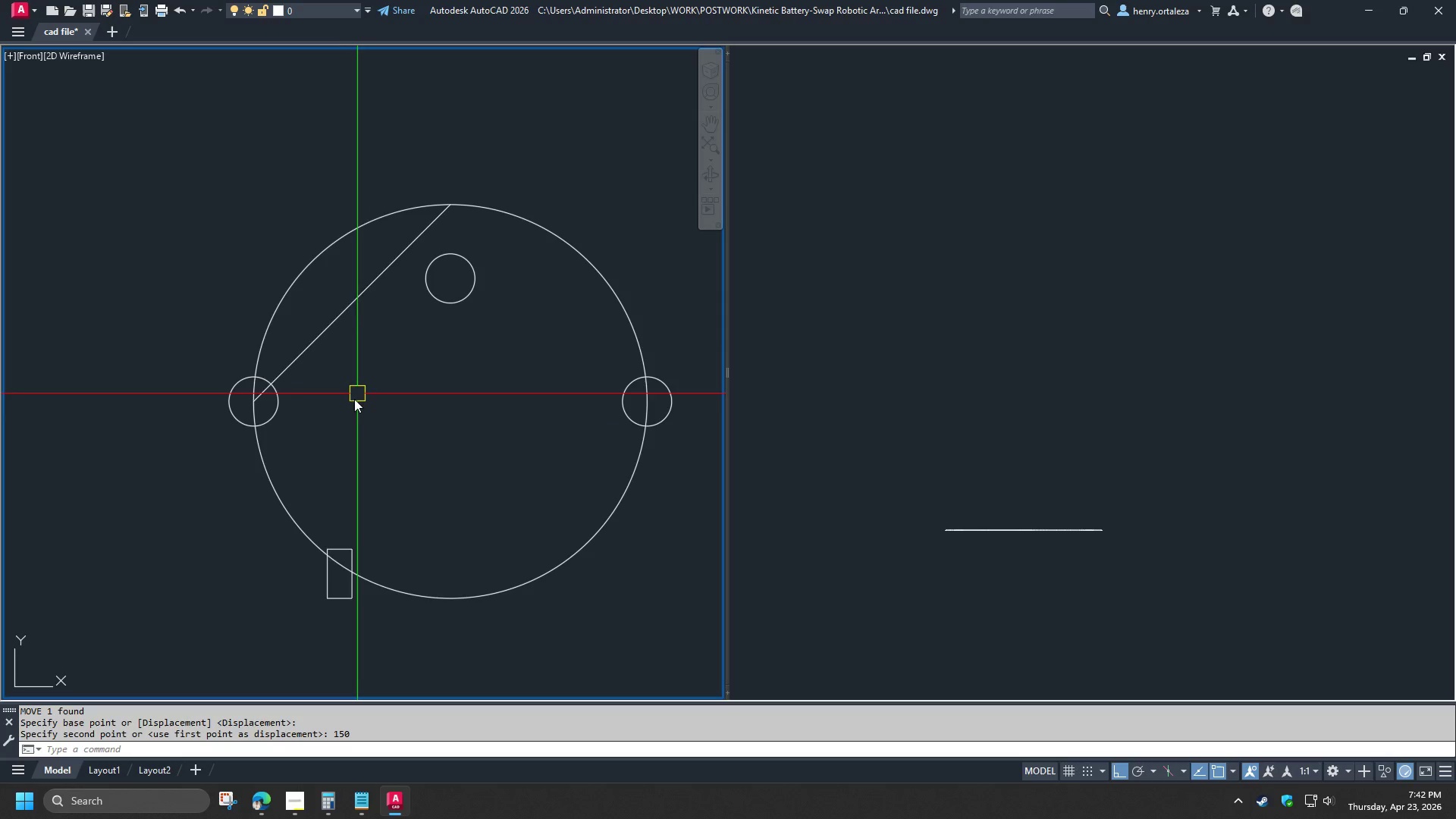 
left_click([261, 811])
 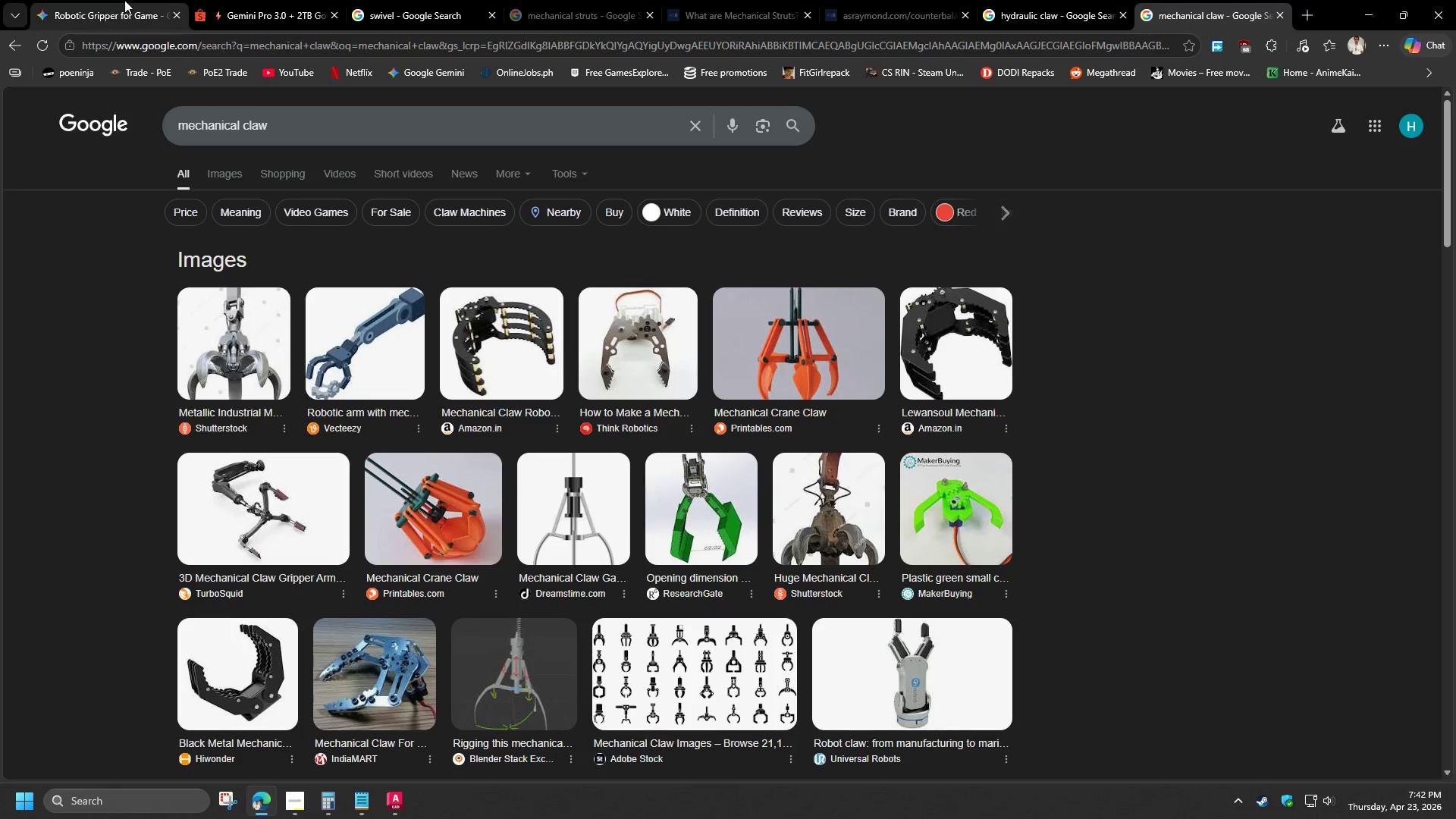 
left_click([124, 0])
 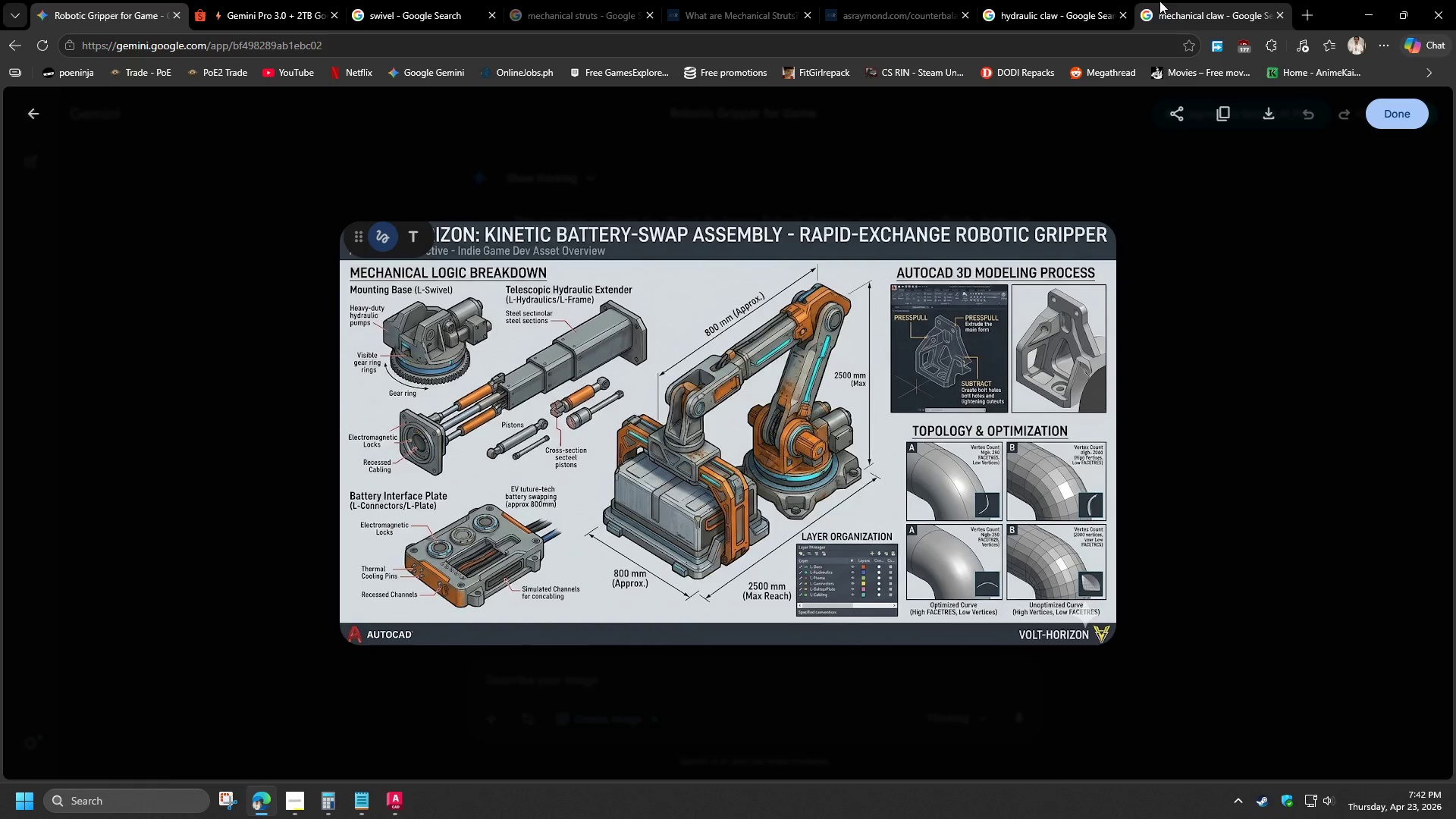 
left_click([1351, 11])
 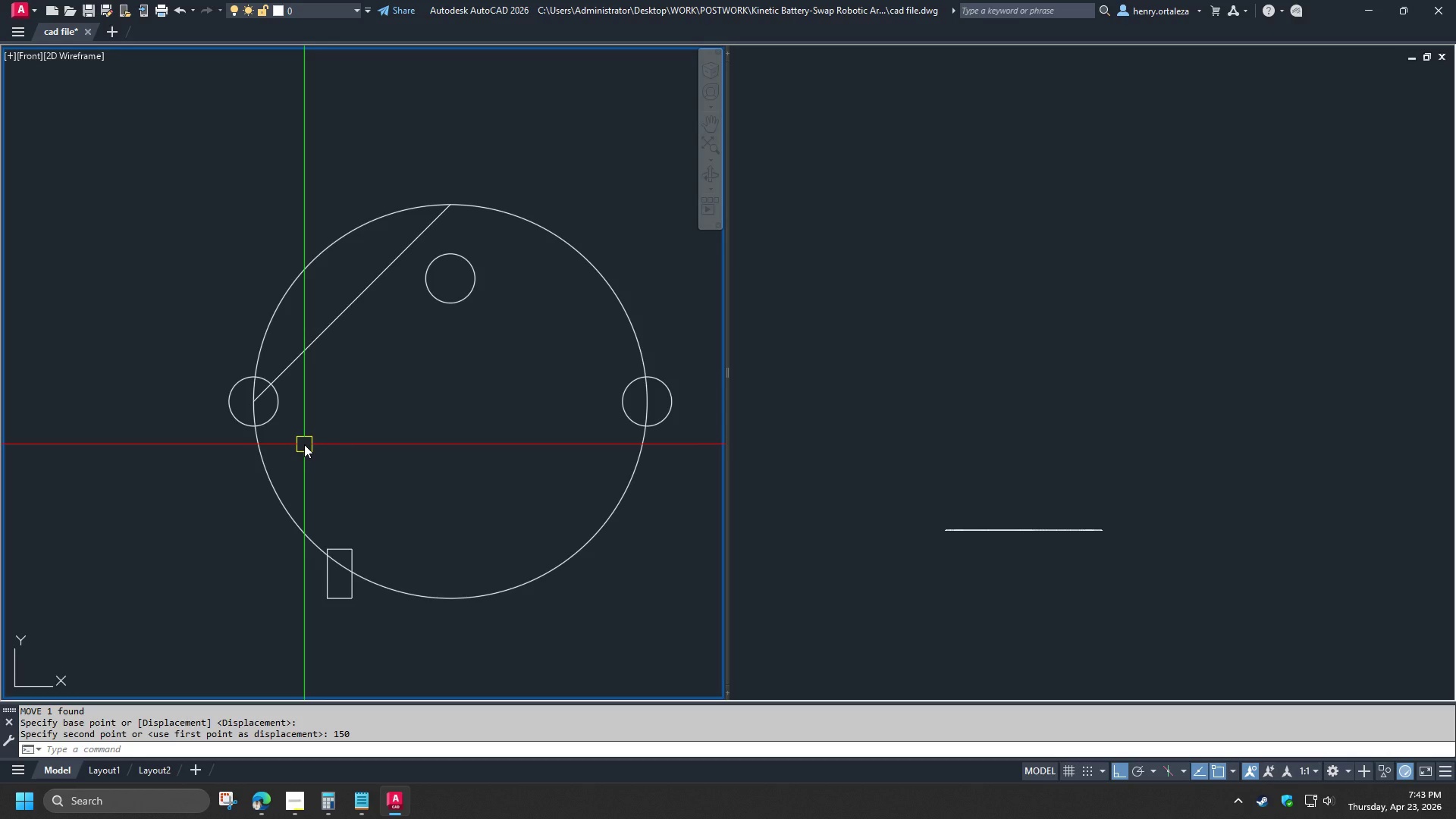 
wait(24.47)
 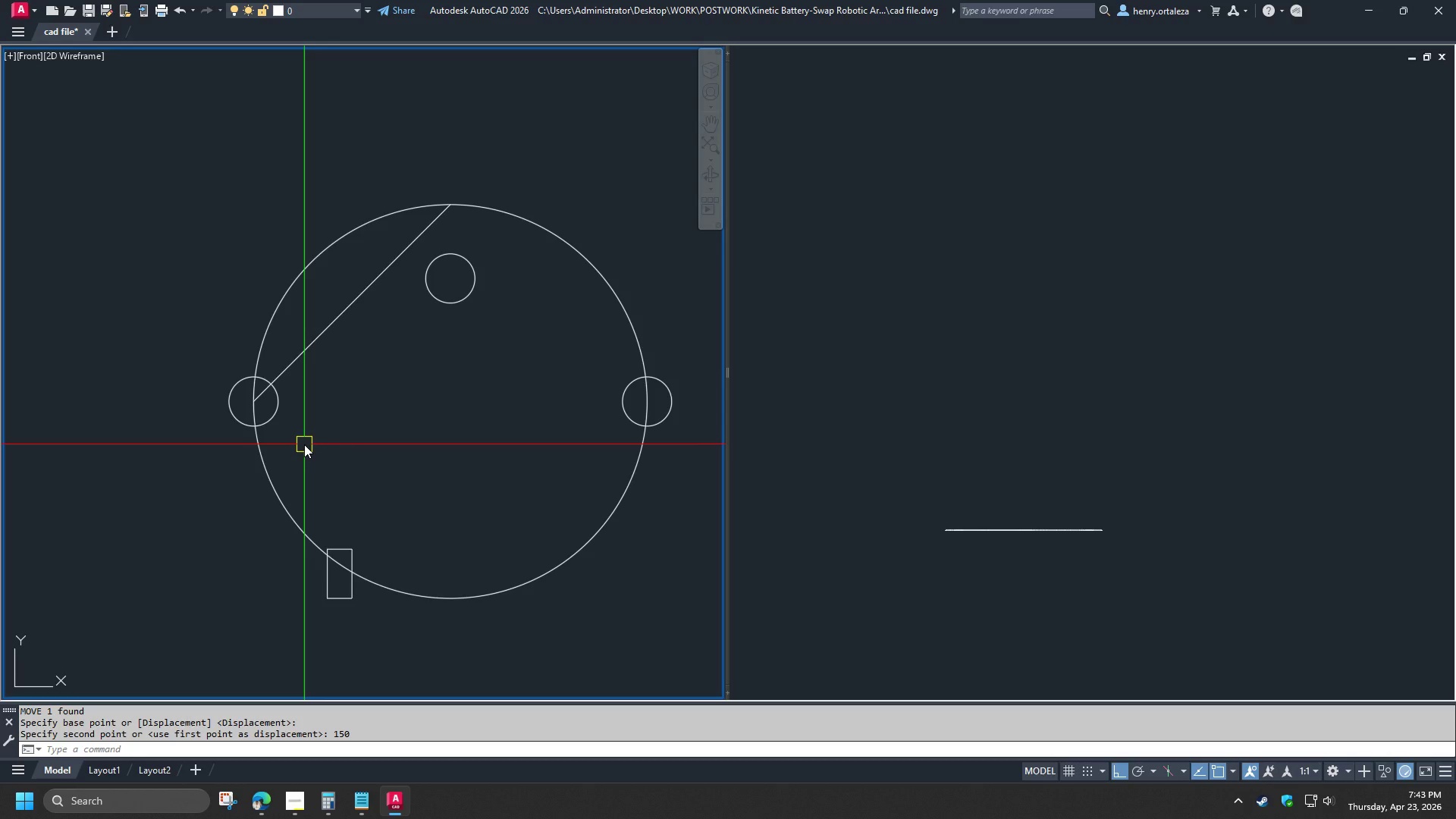 
left_click([275, 803])
 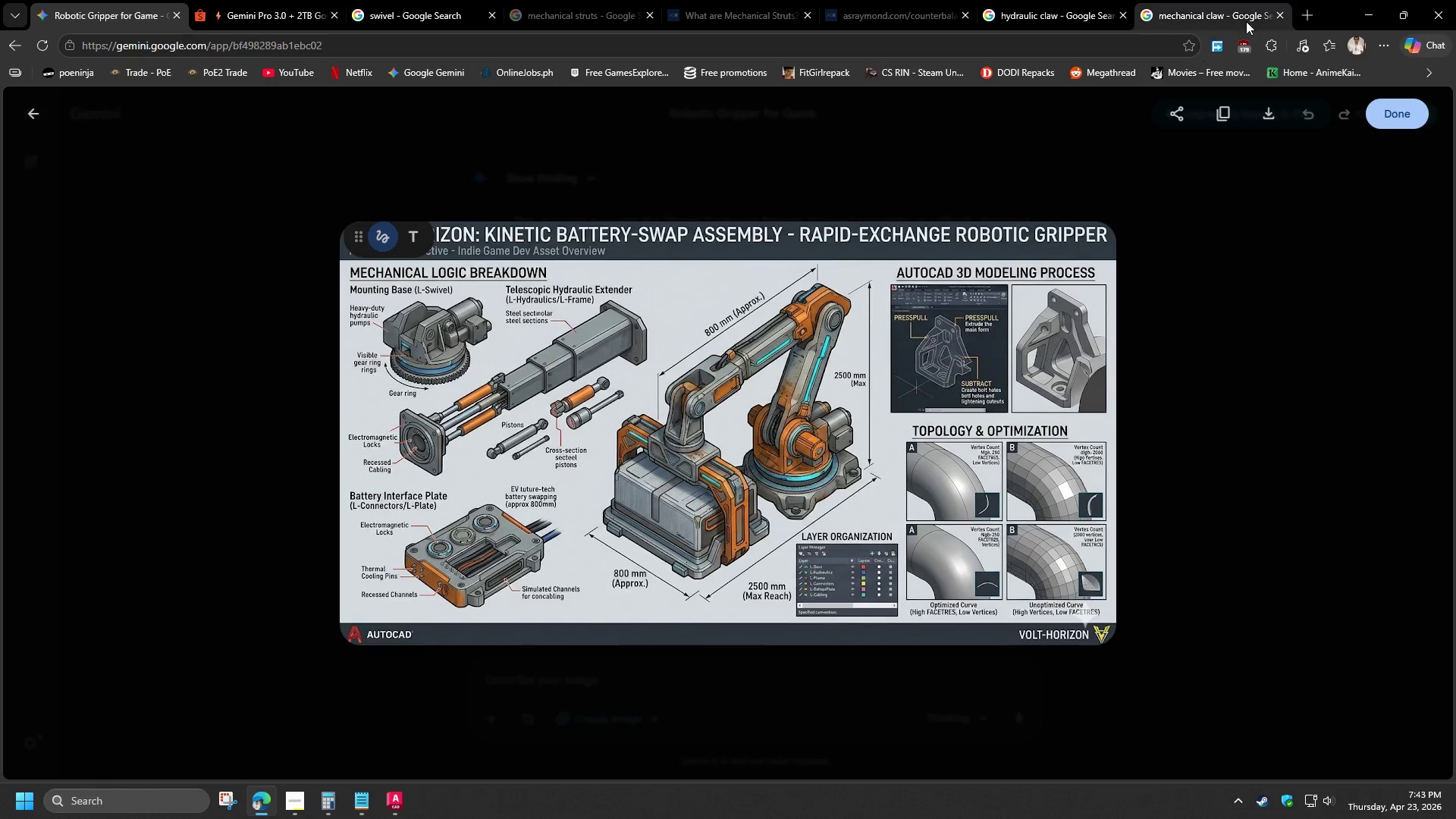 
wait(7.17)
 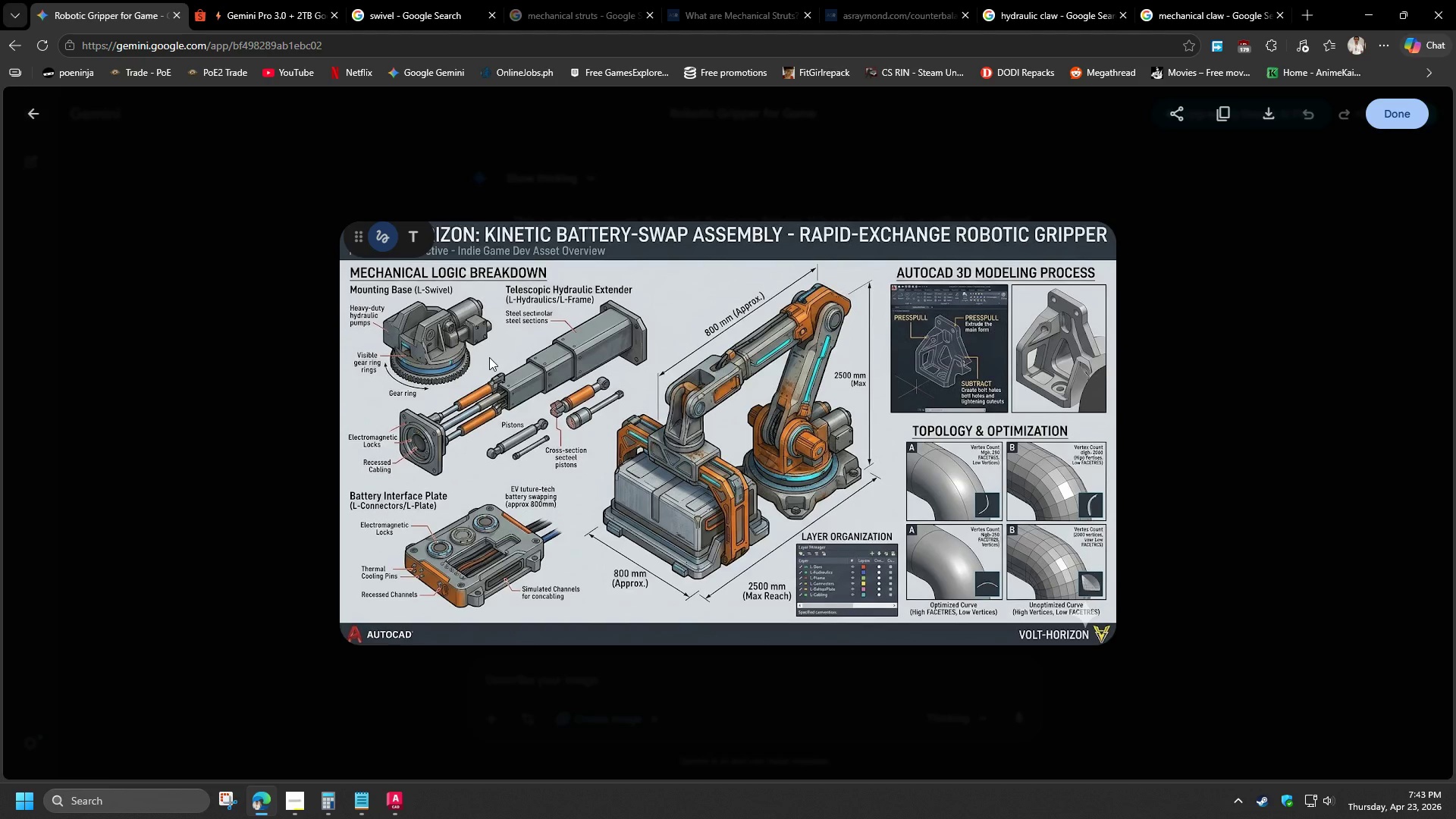 
left_click([1367, 9])
 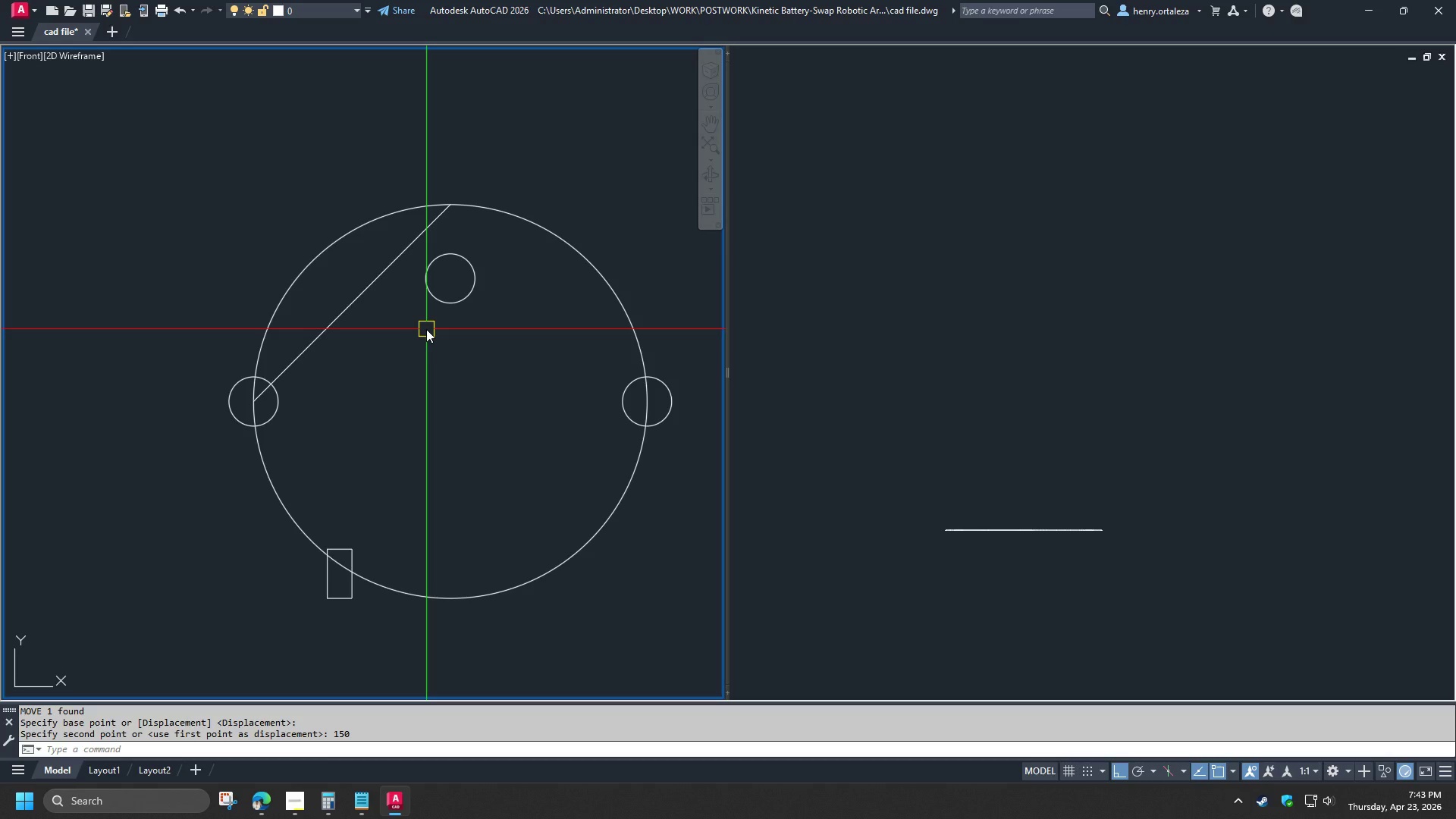 
wait(23.17)
 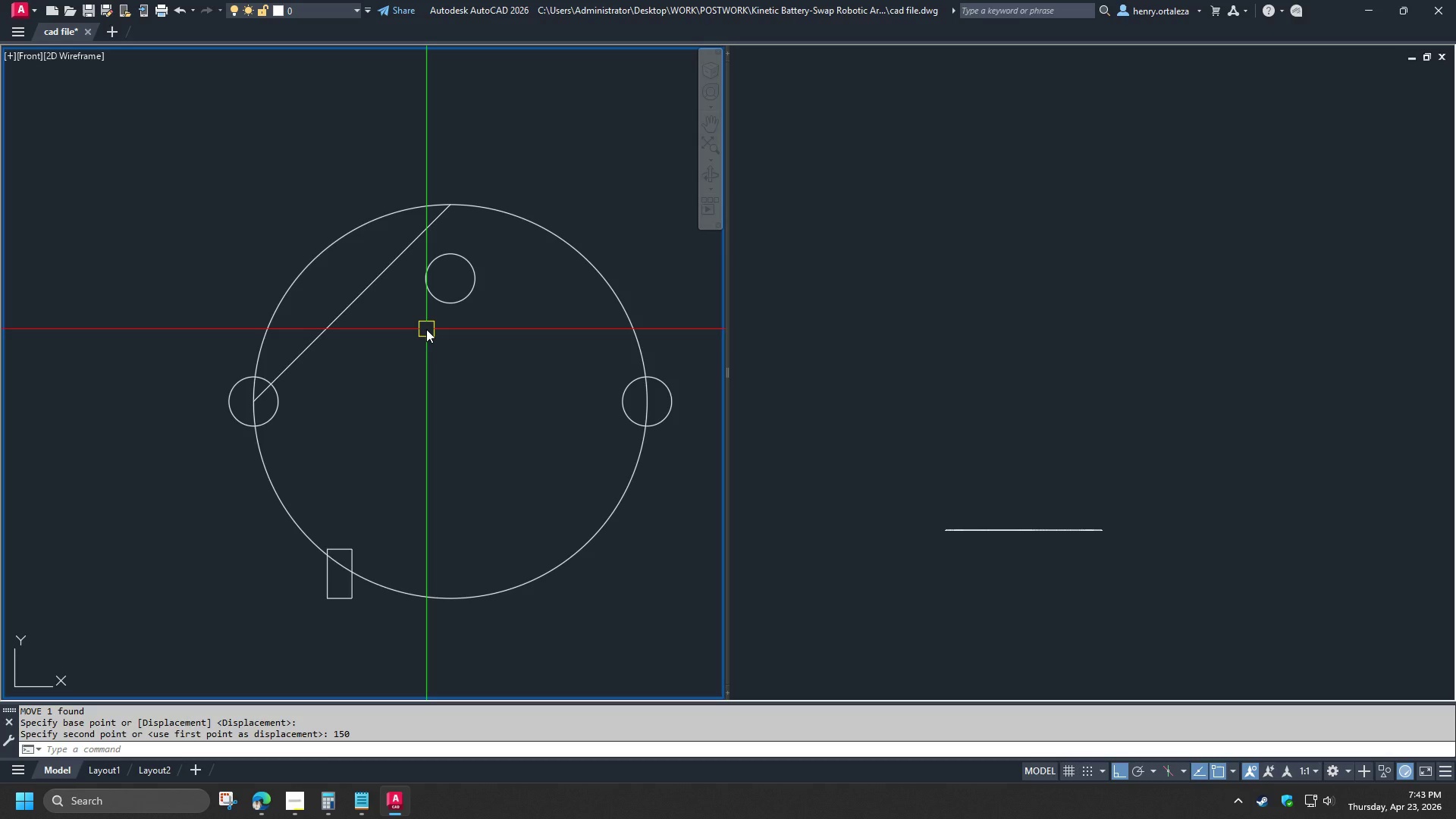 
left_click([304, 410])
 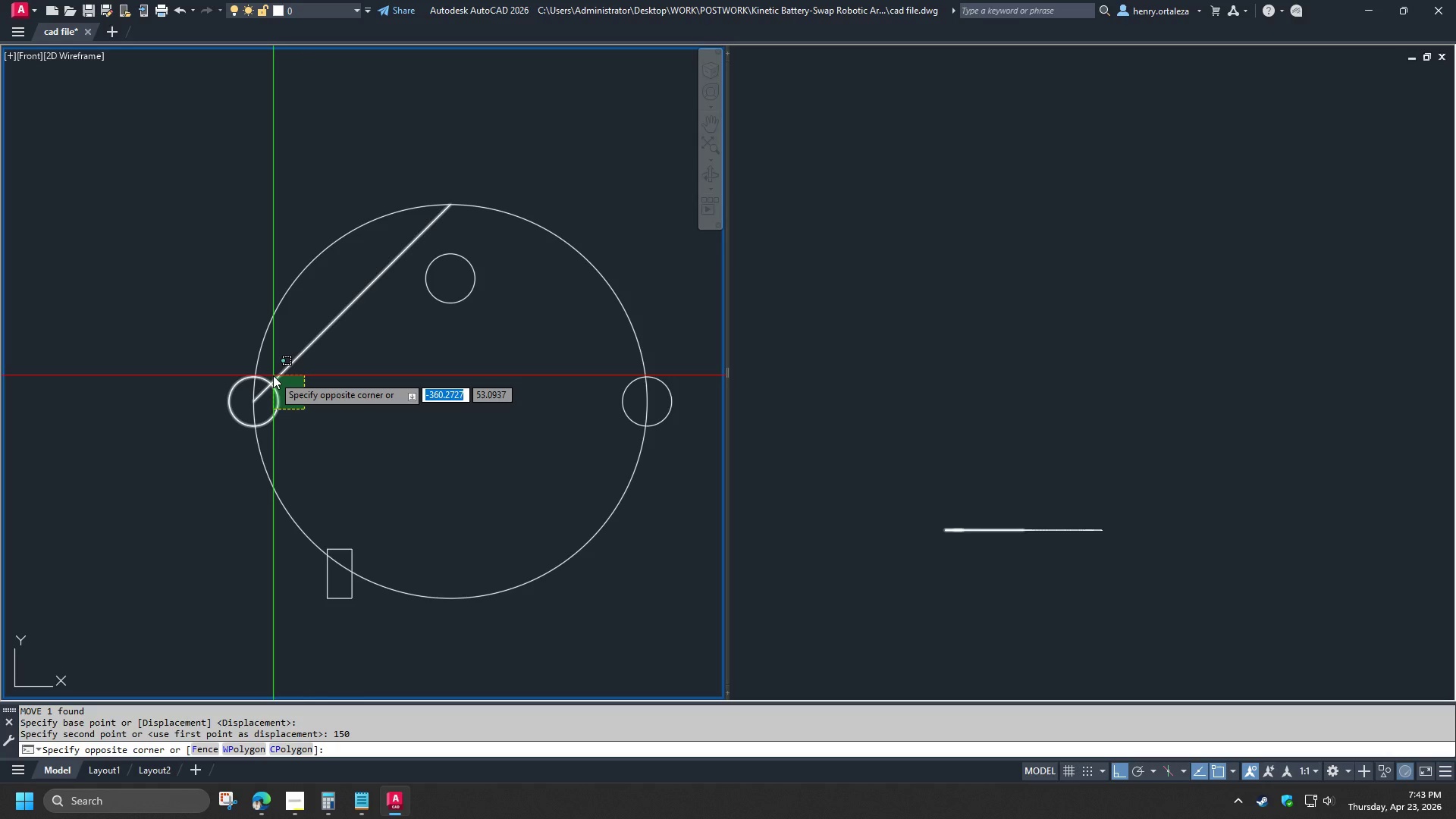 
left_click([273, 375])
 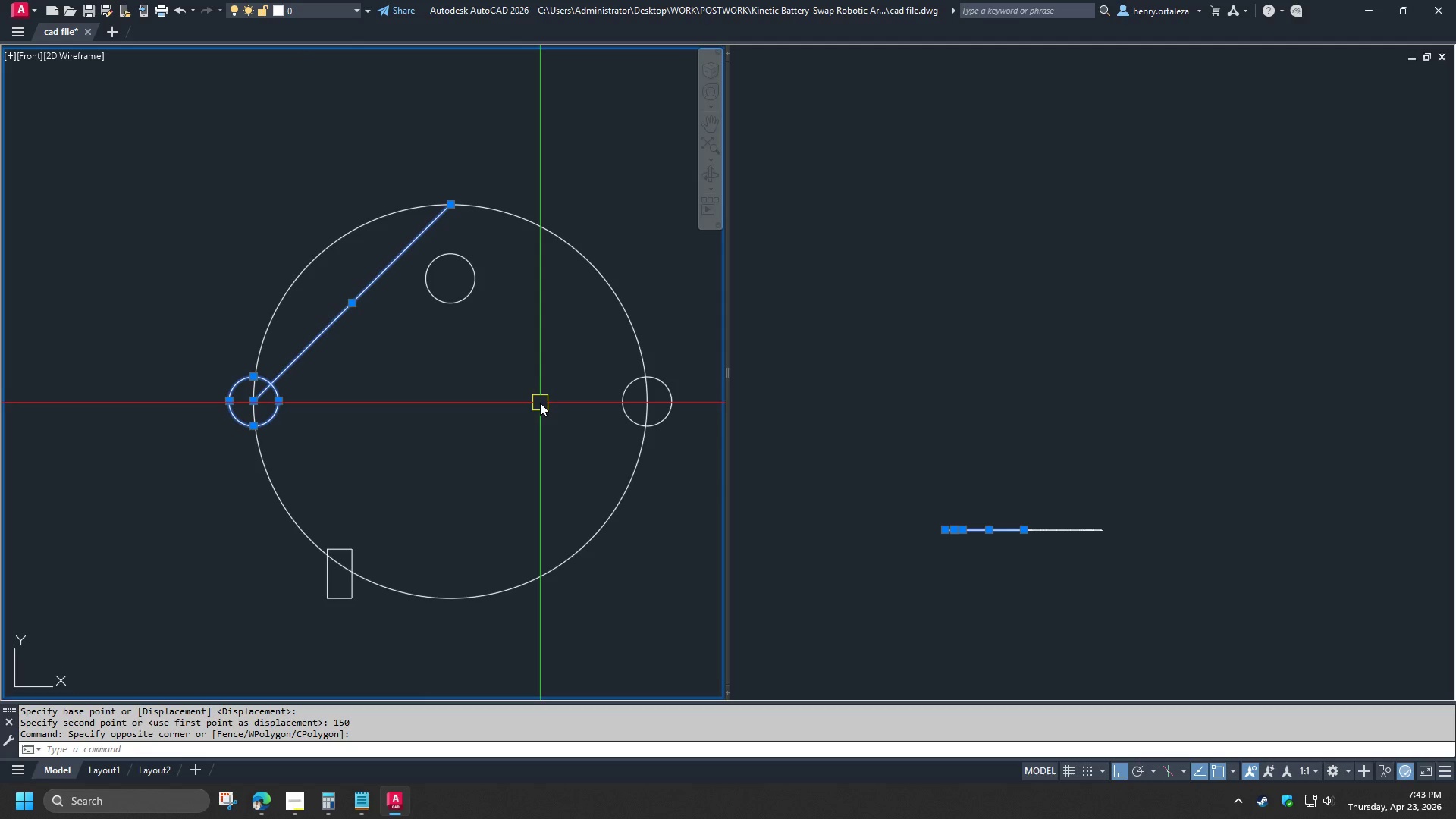 
key(Escape)
 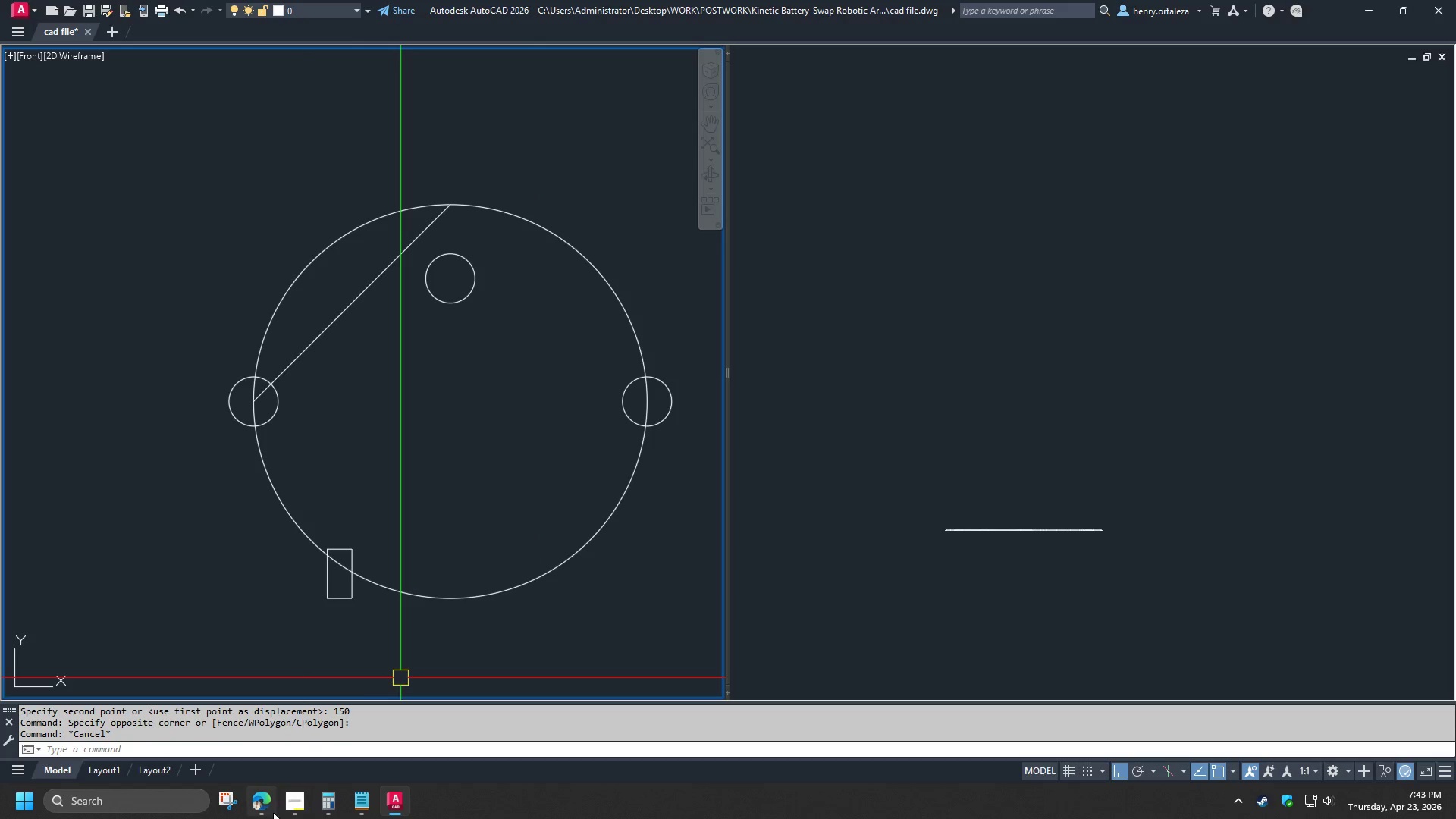 
left_click([271, 811])
 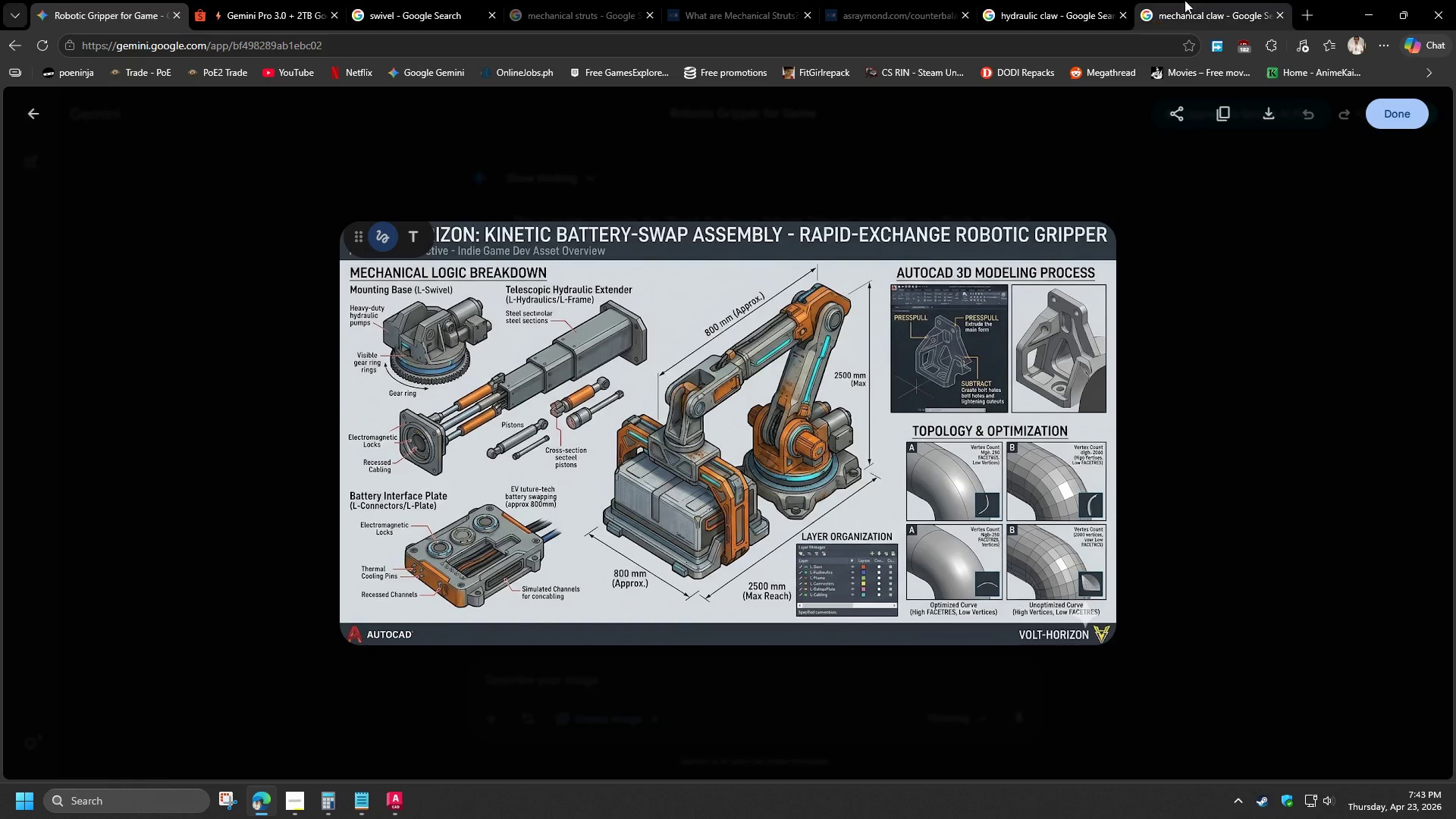 
wait(5.69)
 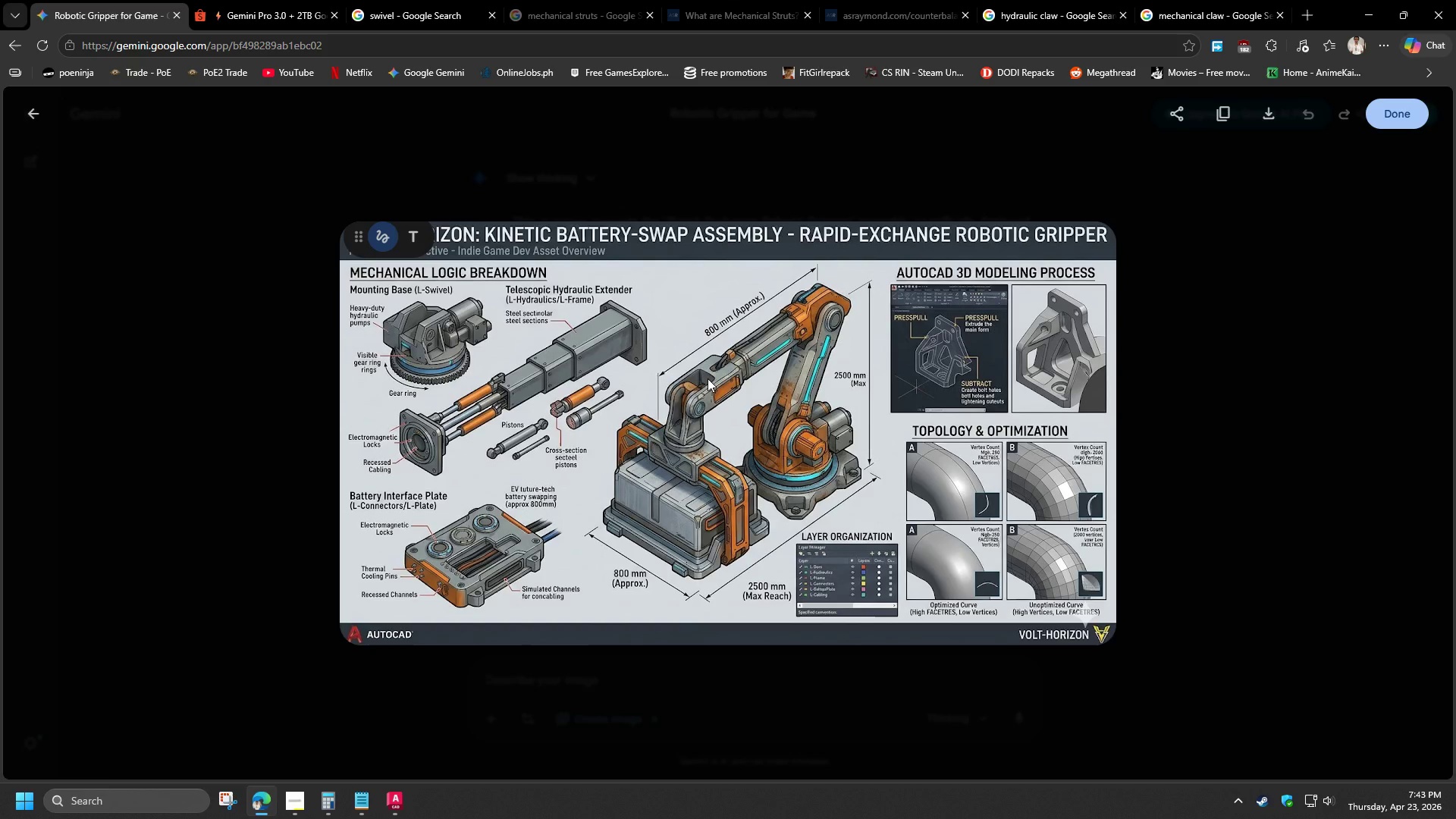 
left_click([307, 802])